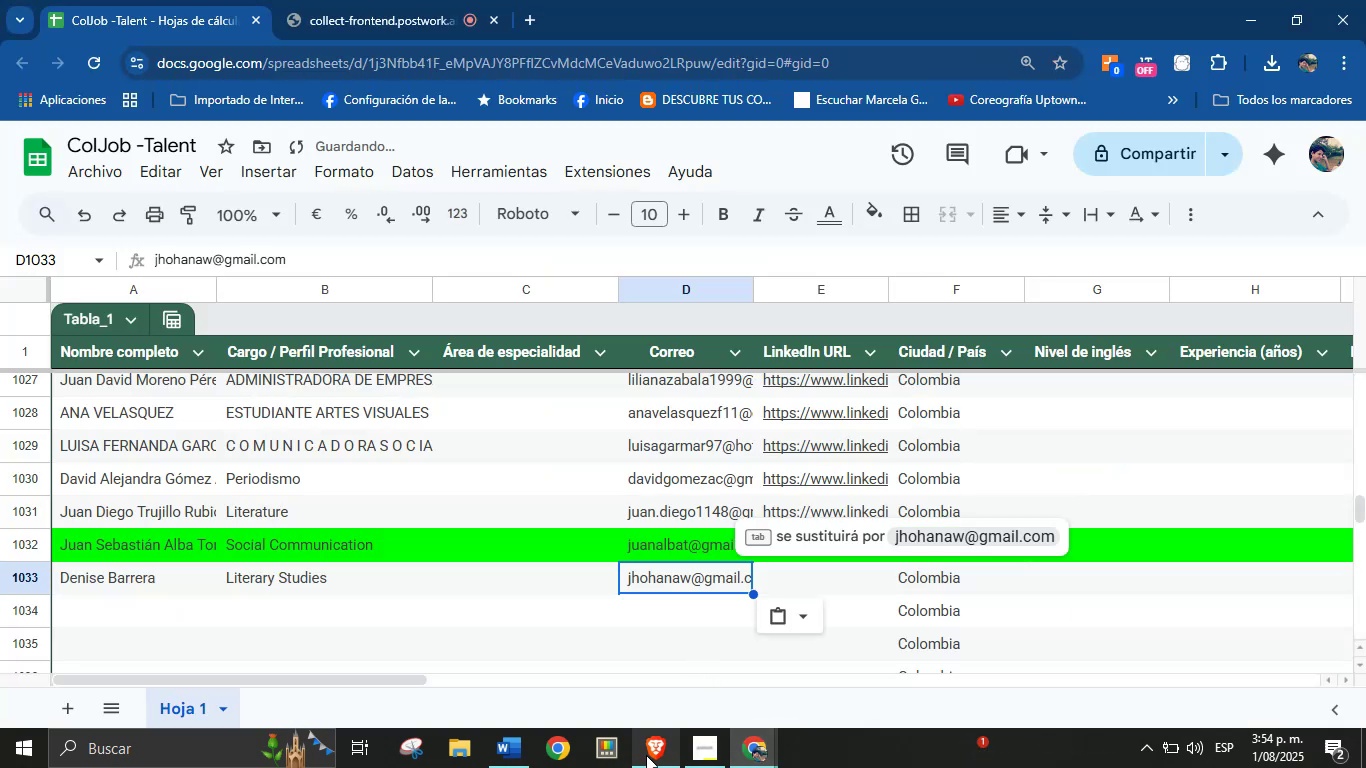 
left_click([656, 749])
 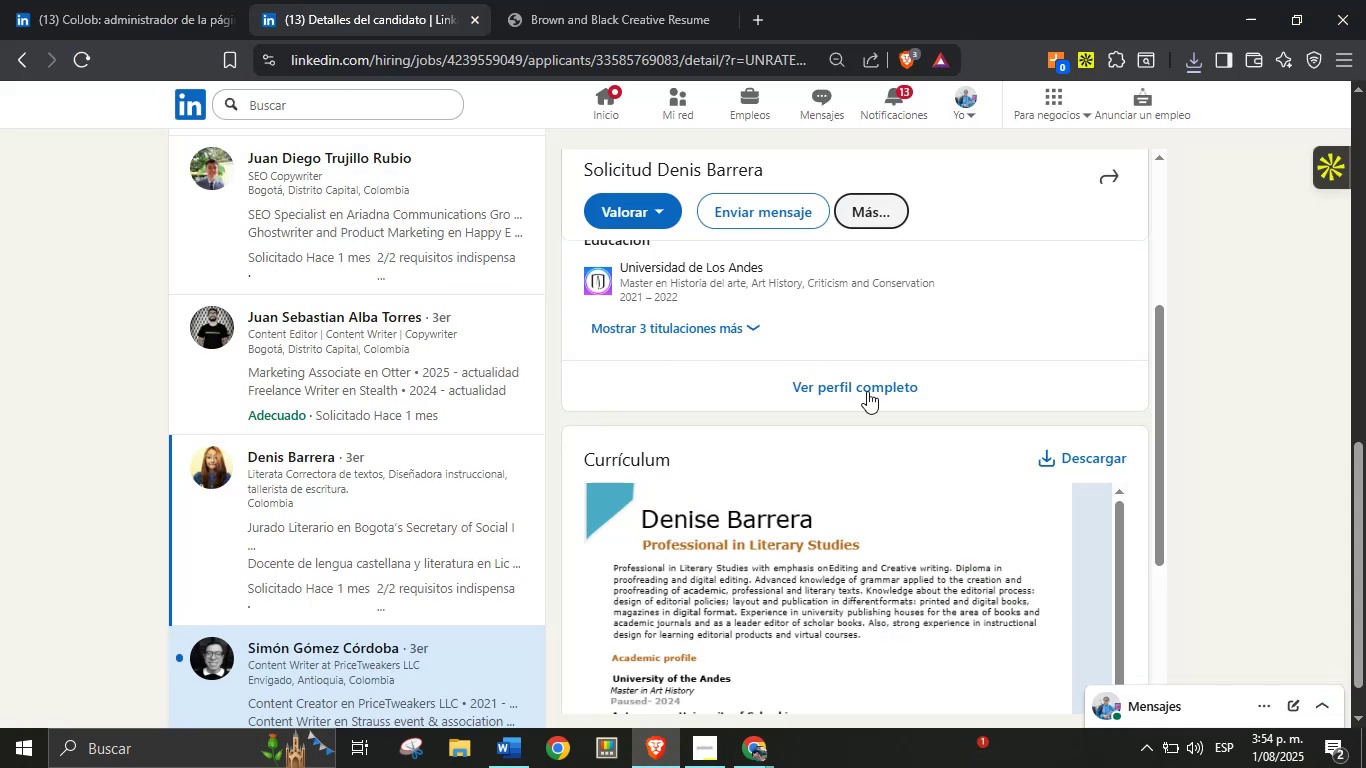 
right_click([867, 391])
 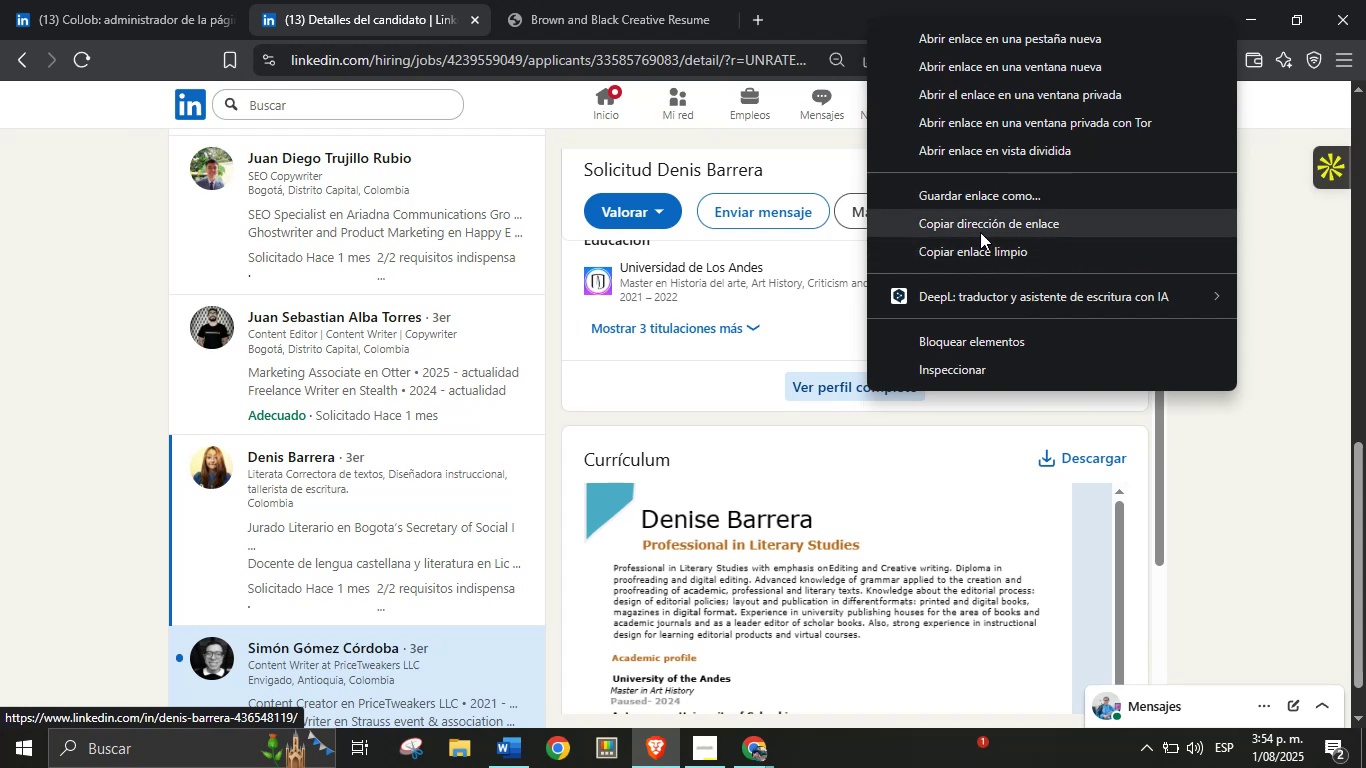 
left_click([982, 225])
 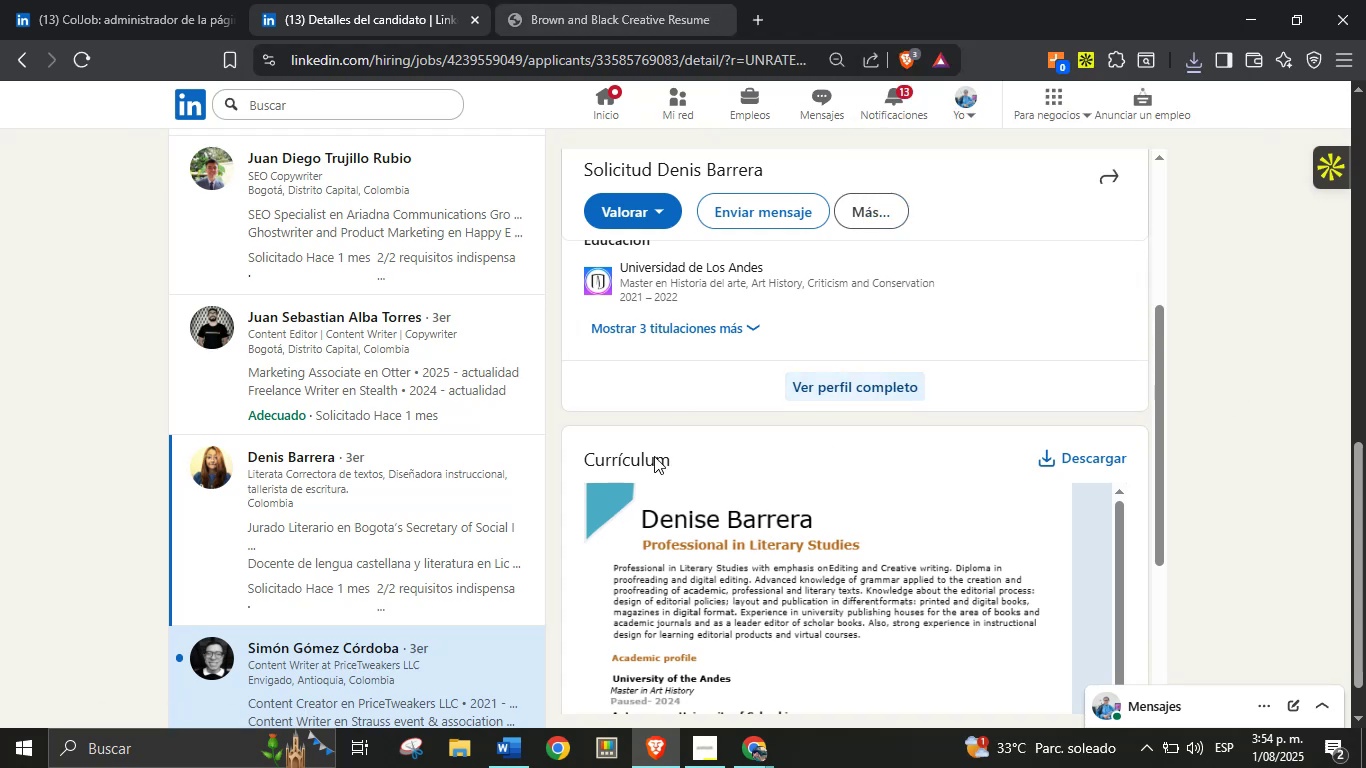 
left_click([742, 748])
 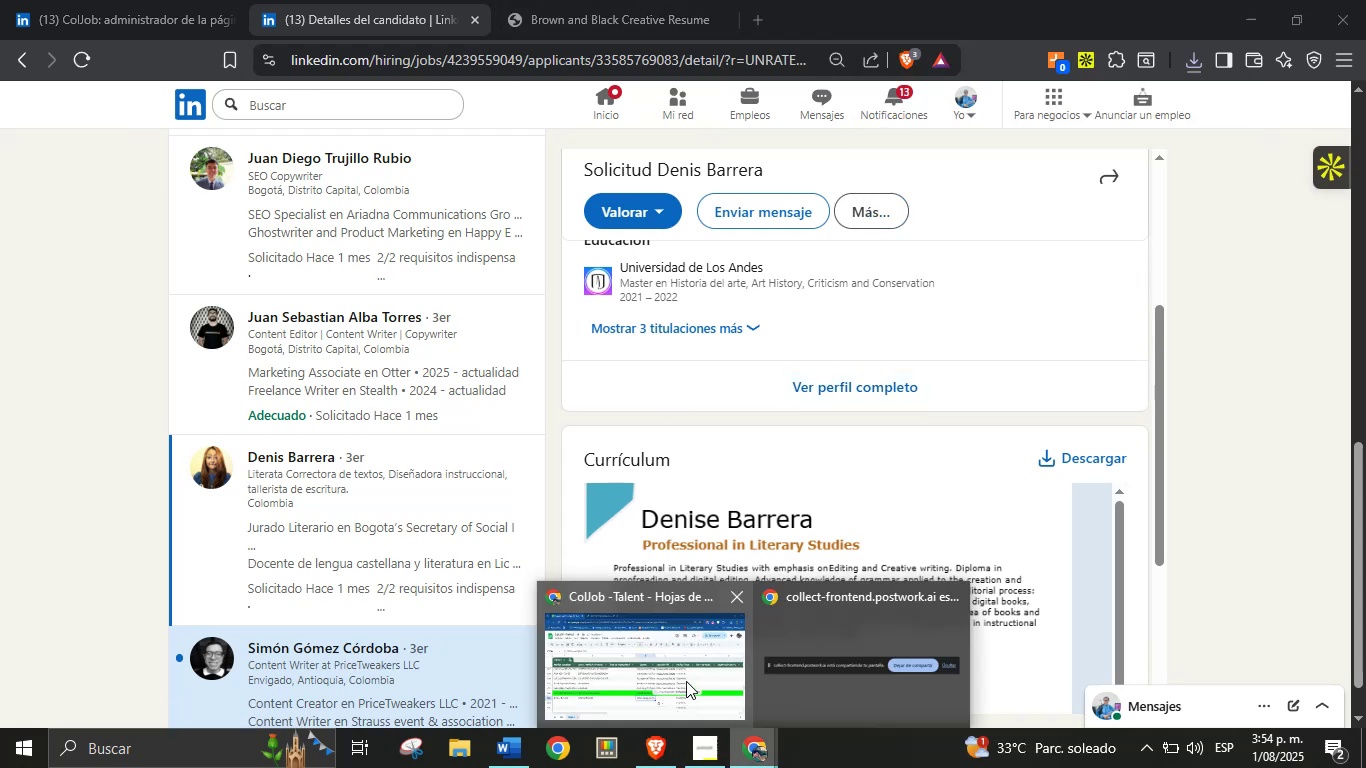 
double_click([686, 681])
 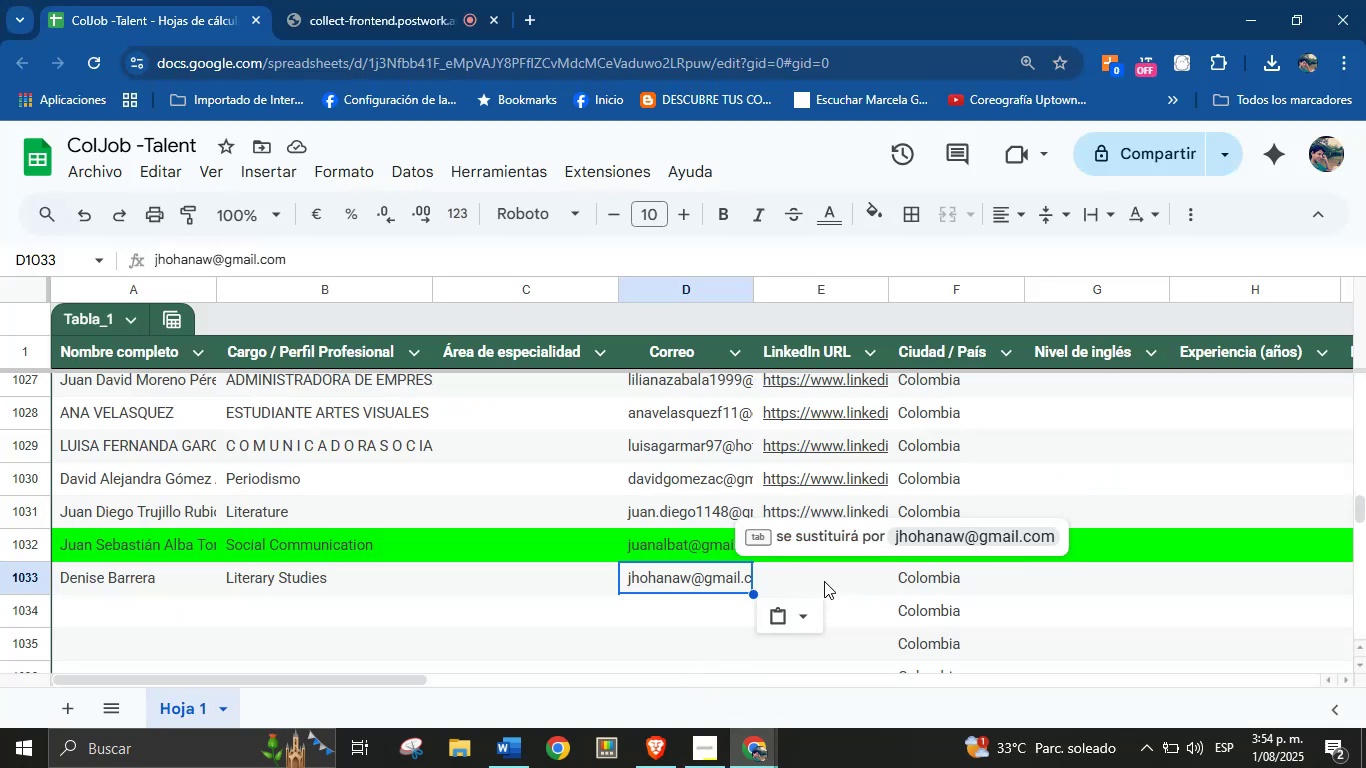 
key(Control+V)
 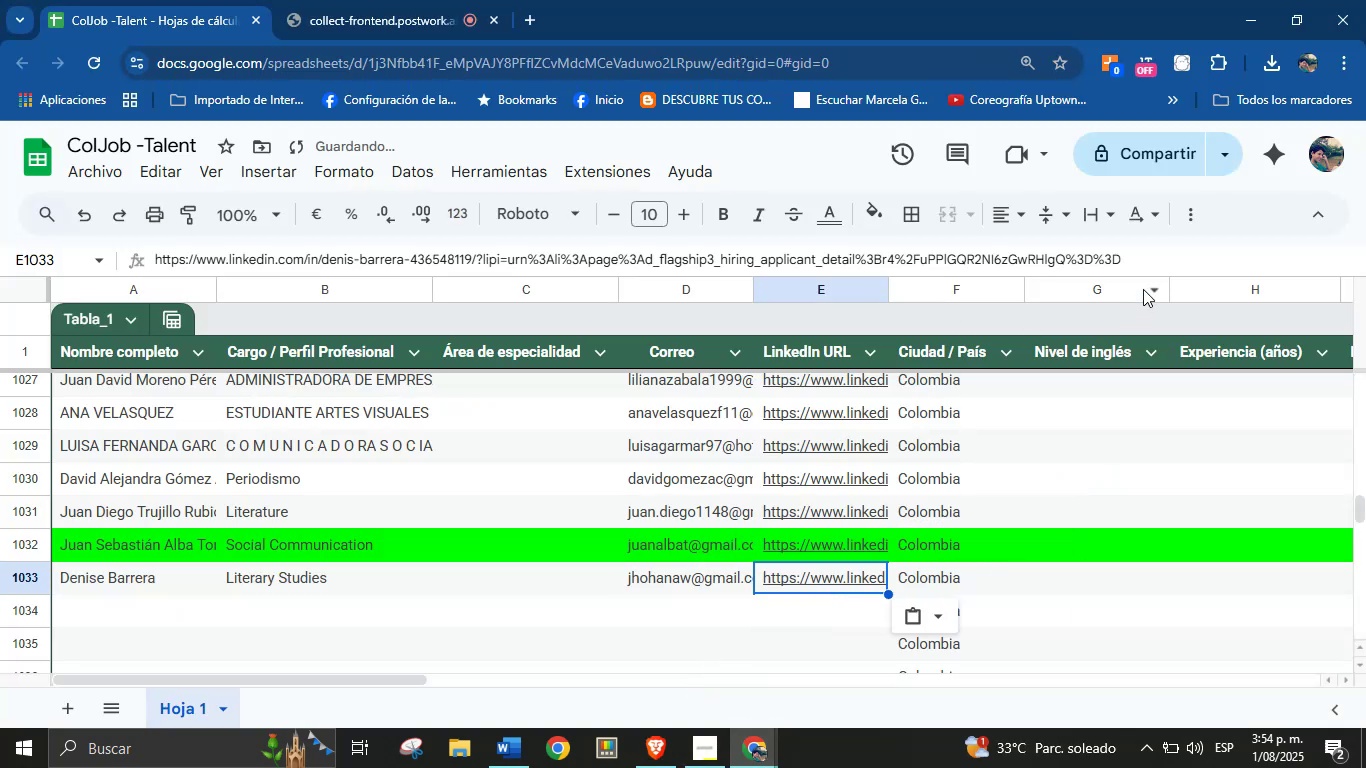 
left_click_drag(start_coordinate=[1146, 257], to_coordinate=[482, 248])
 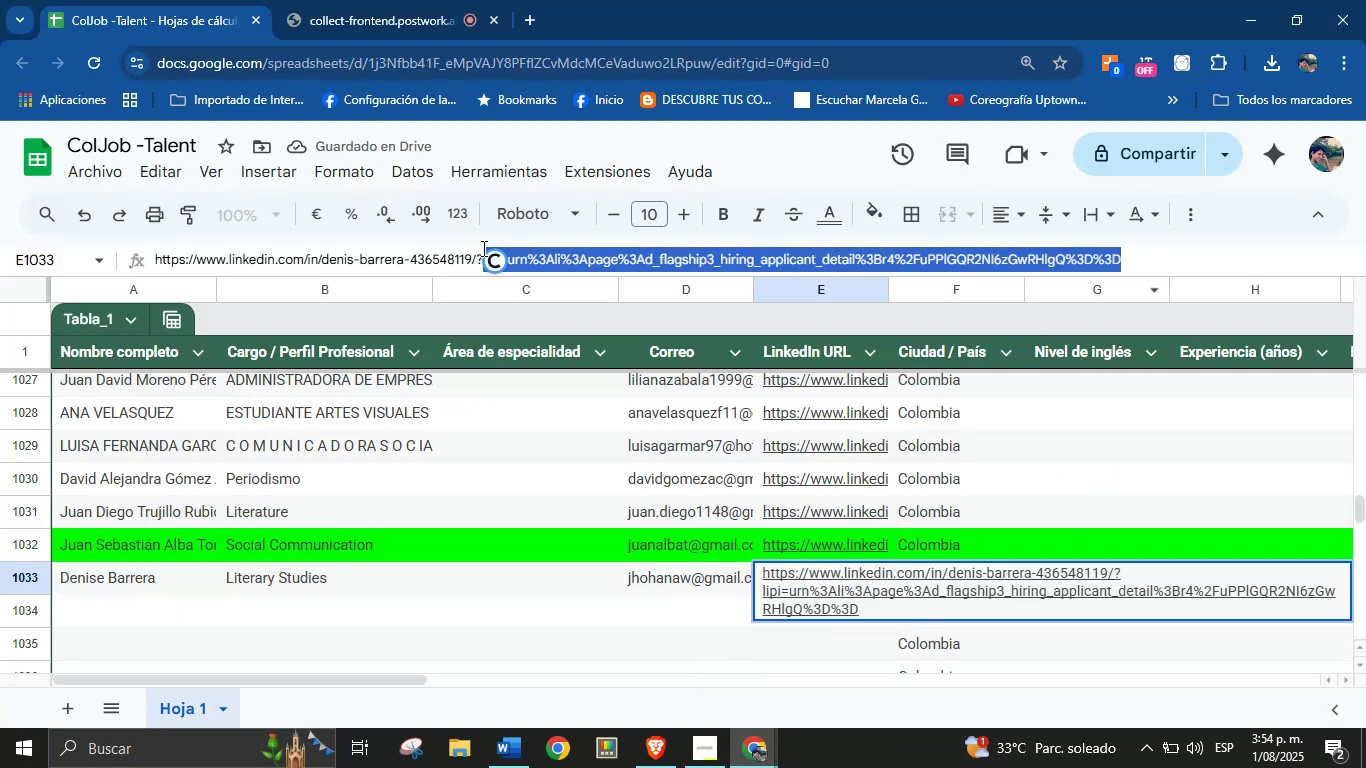 
key(Backspace)
 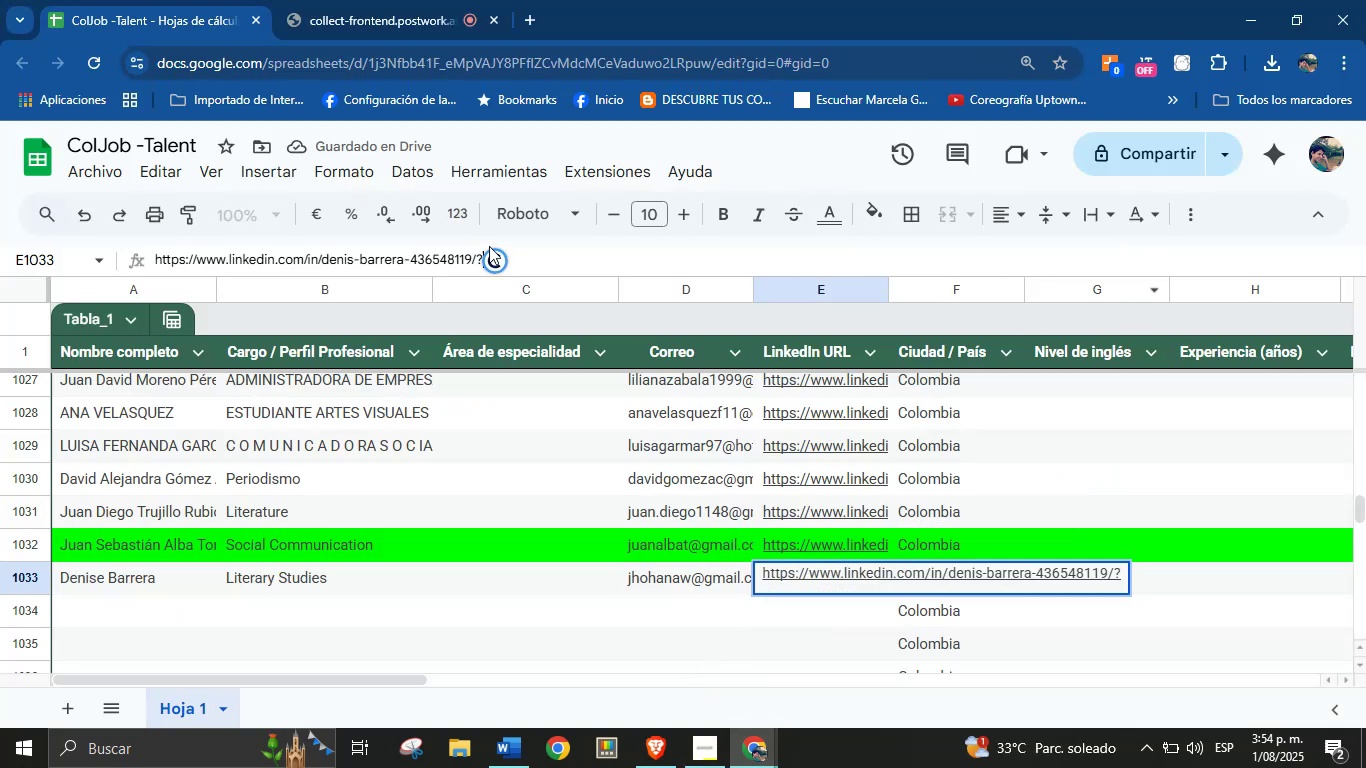 
key(Enter)
 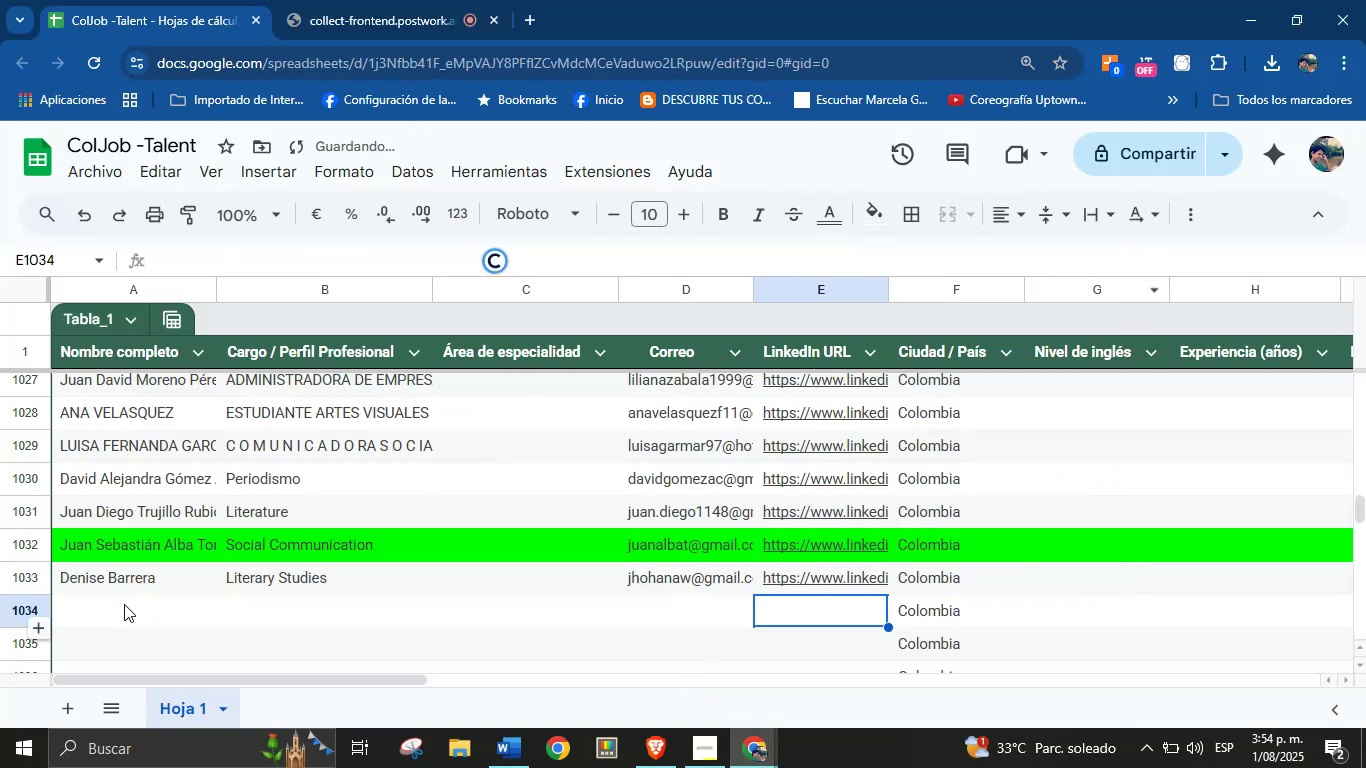 
left_click([124, 604])
 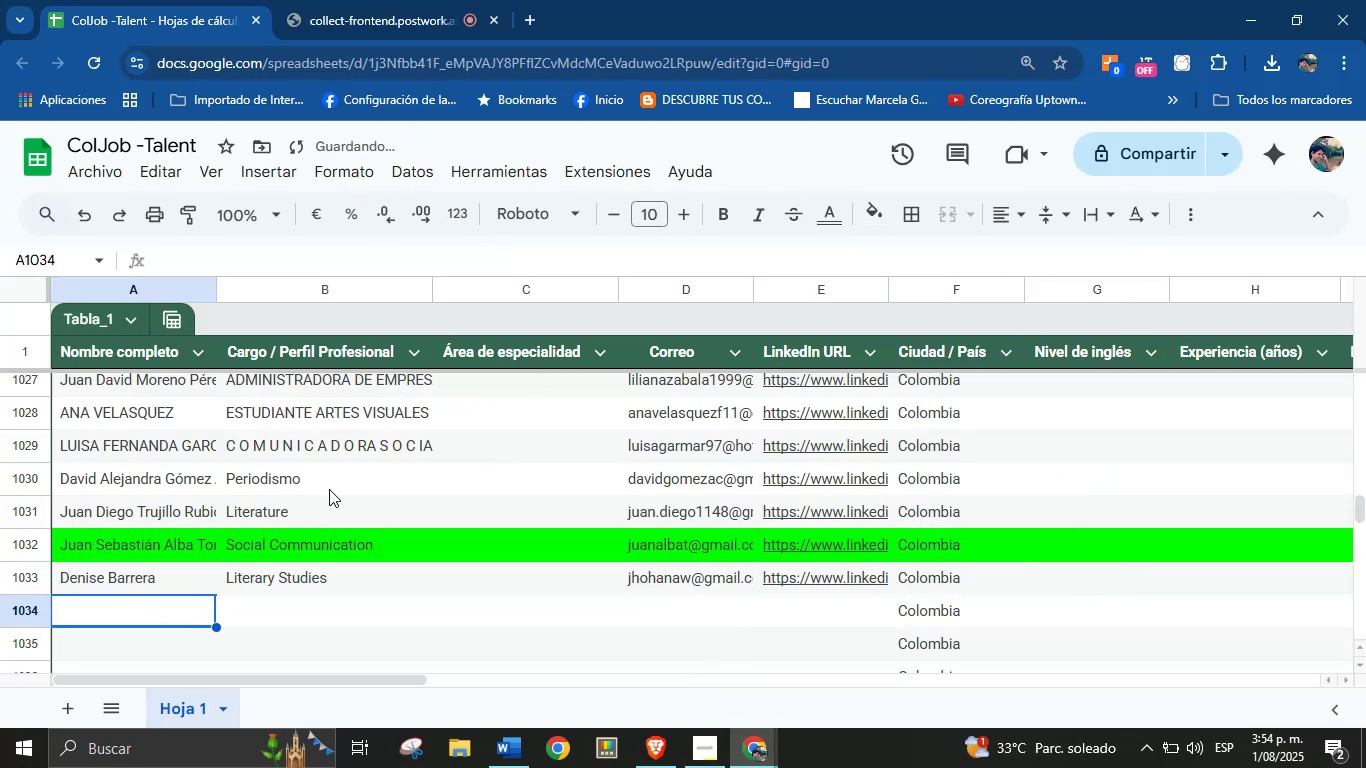 
scroll: coordinate [366, 482], scroll_direction: down, amount: 1.0
 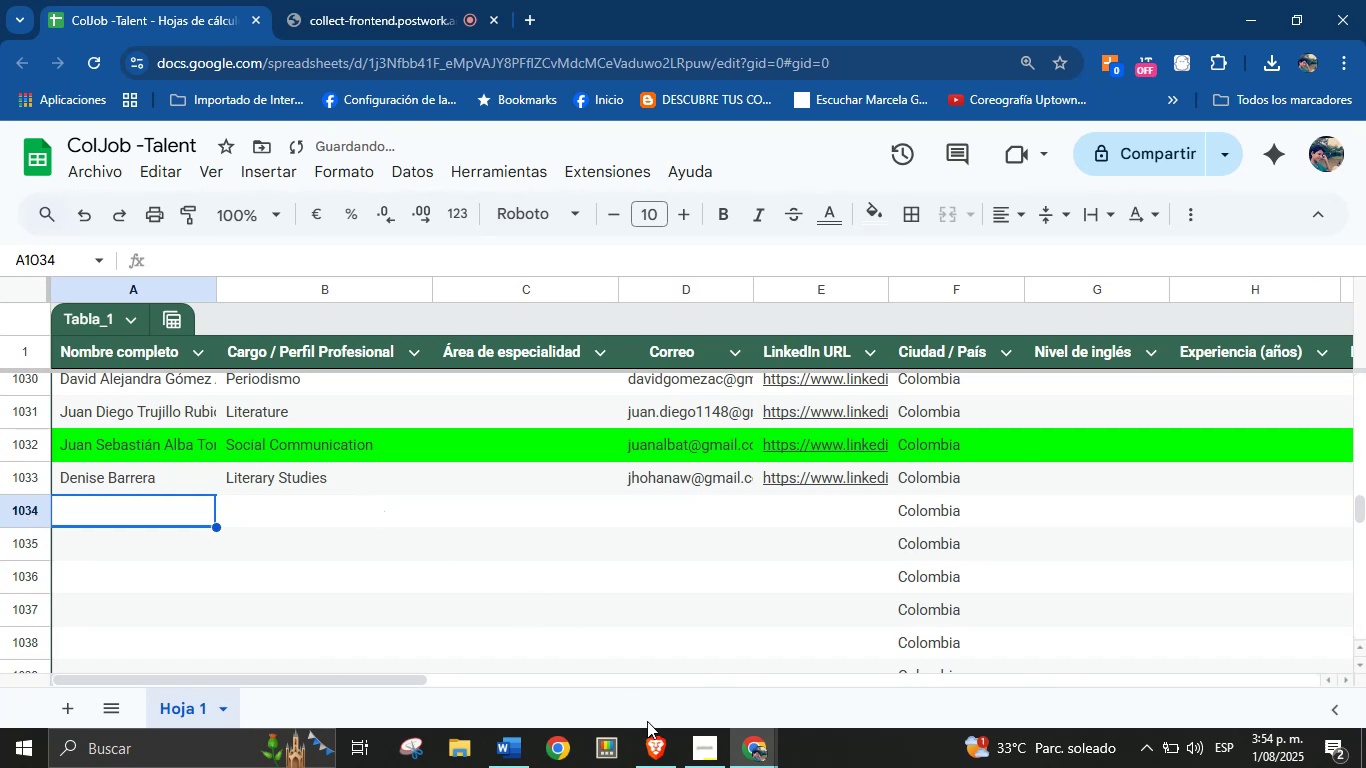 
left_click([647, 743])
 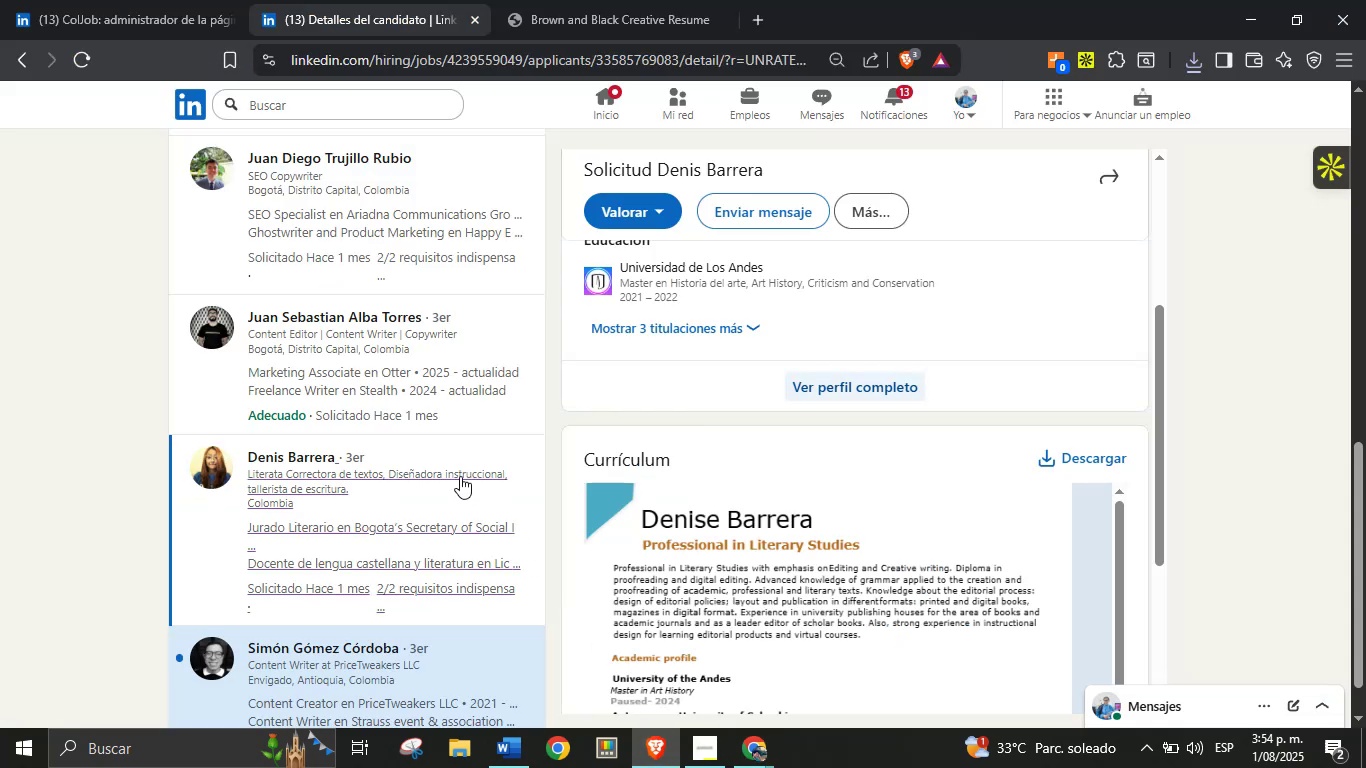 
scroll: coordinate [428, 565], scroll_direction: down, amount: 1.0
 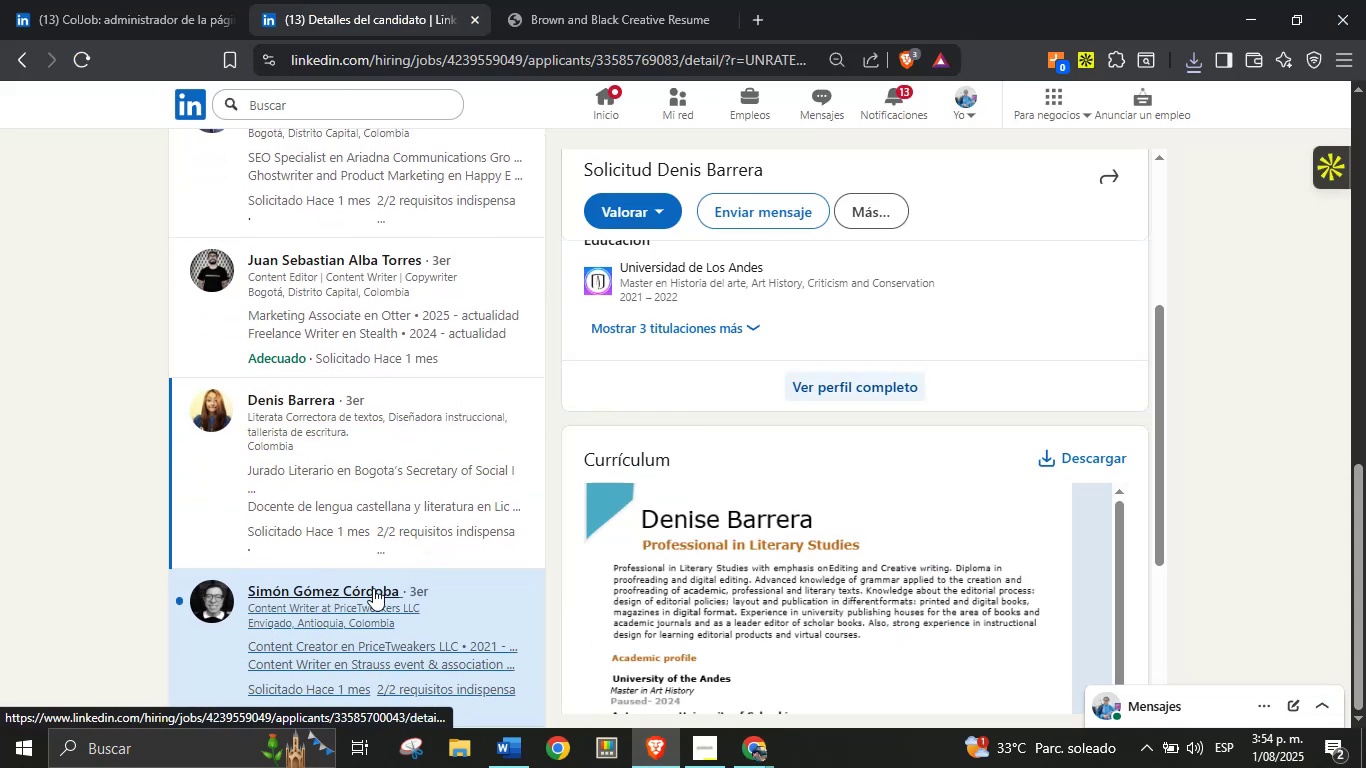 
left_click([373, 589])
 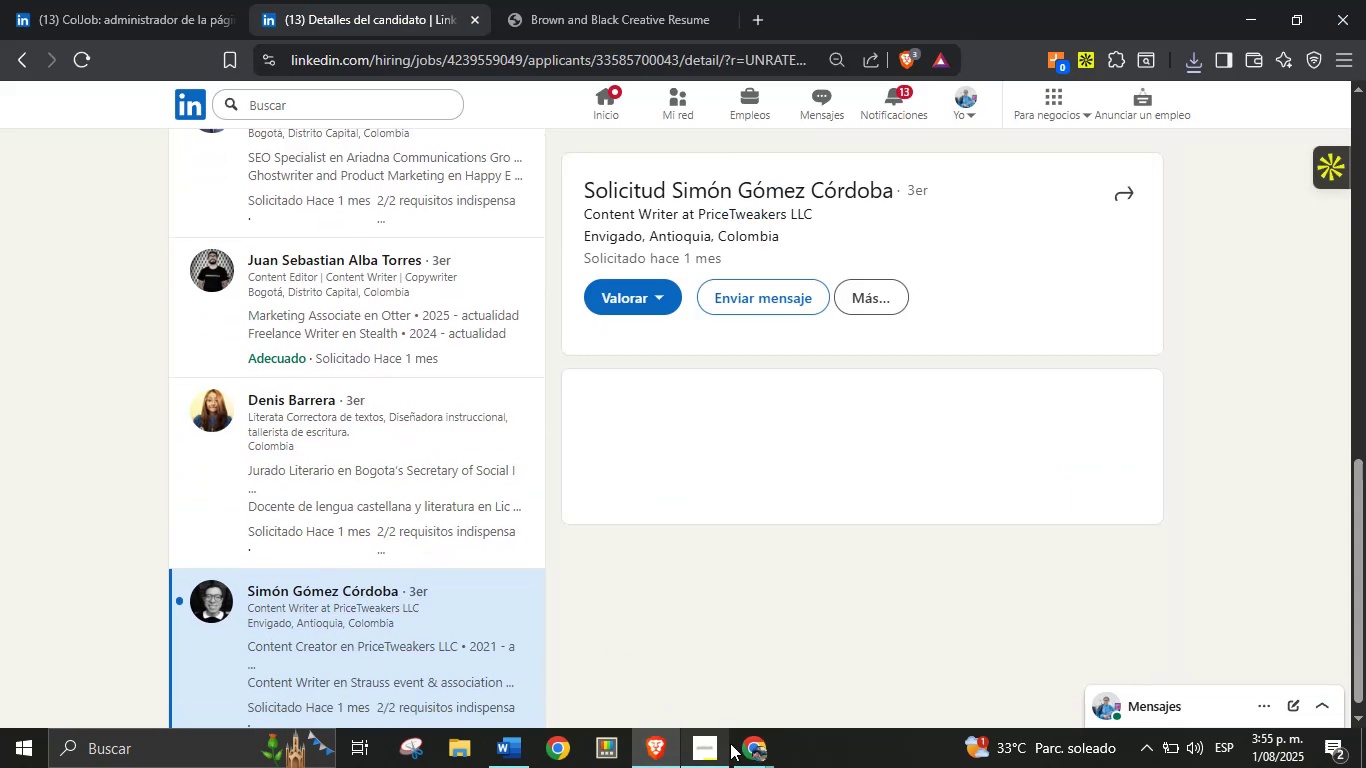 
left_click([743, 748])
 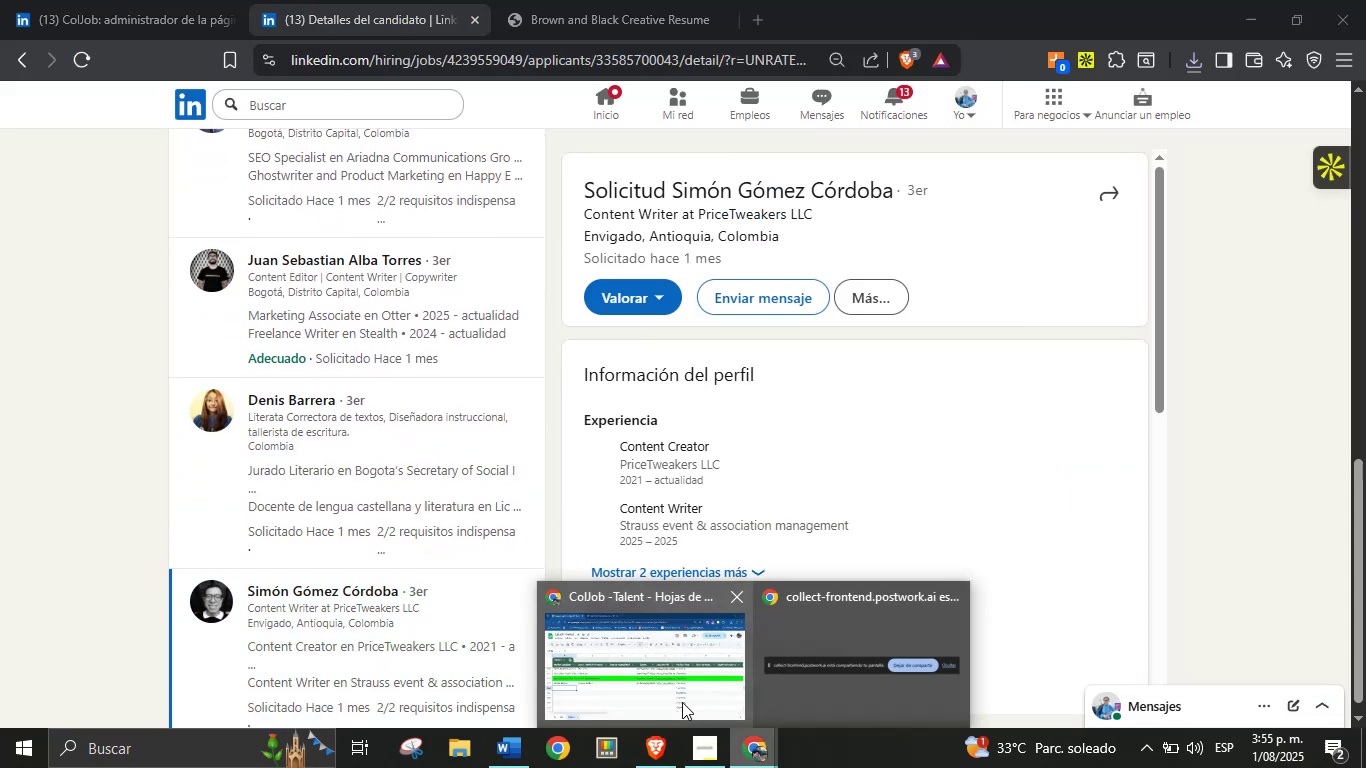 
left_click([682, 702])
 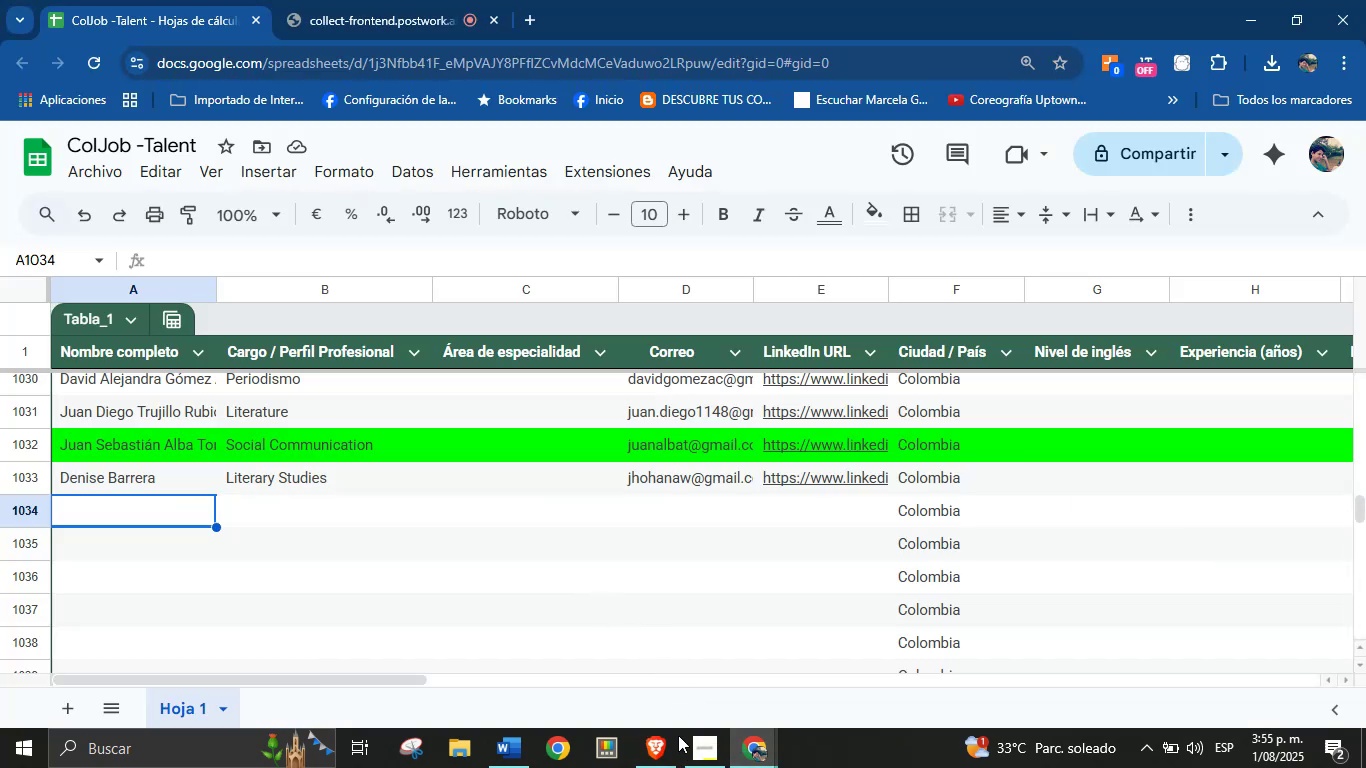 
left_click([653, 746])
 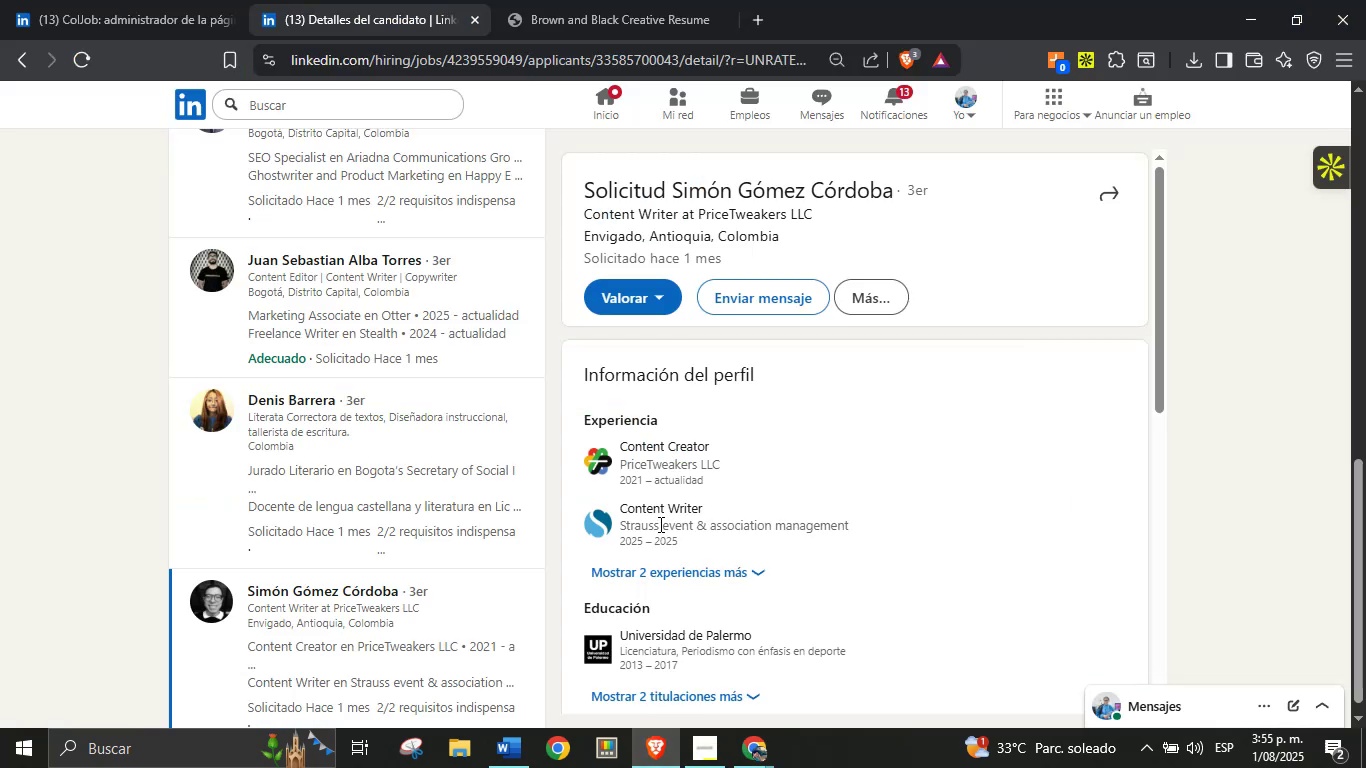 
scroll: coordinate [734, 453], scroll_direction: down, amount: 2.0
 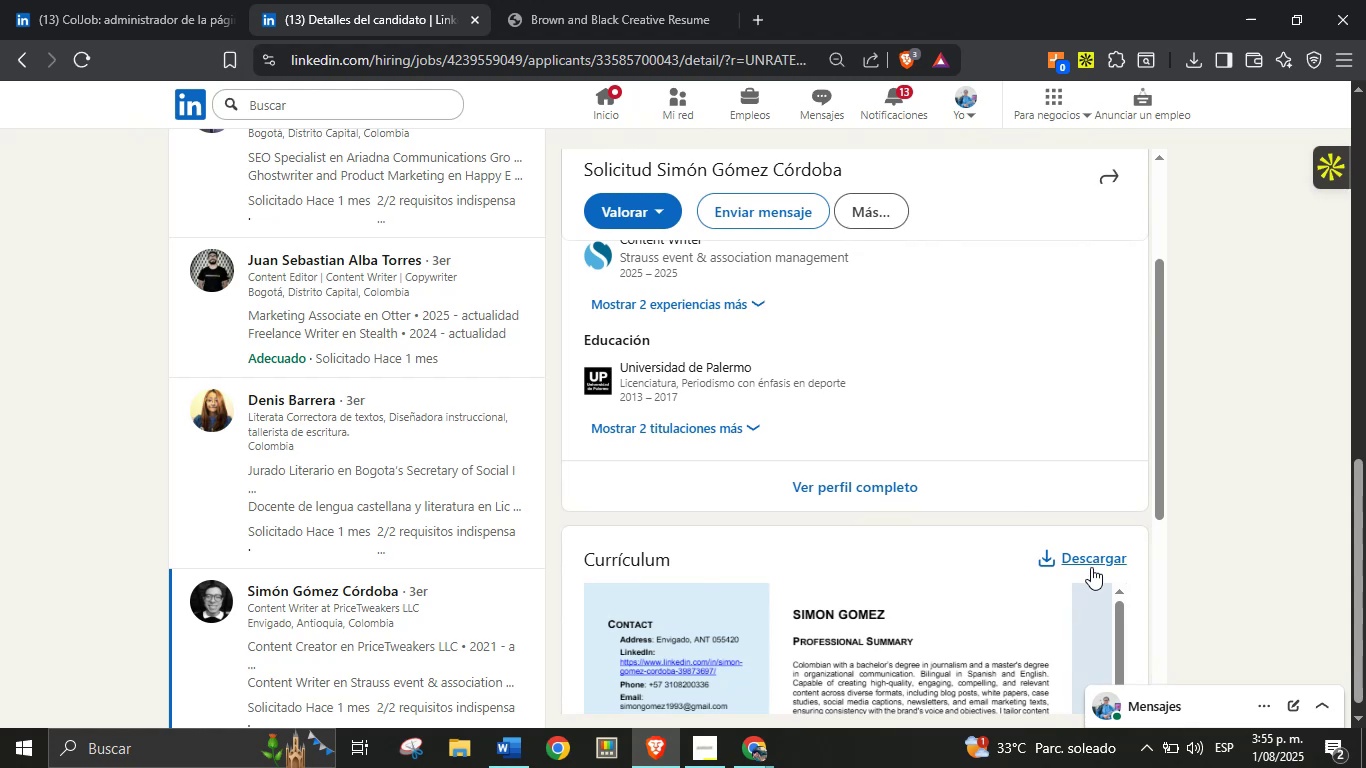 
left_click([1092, 561])
 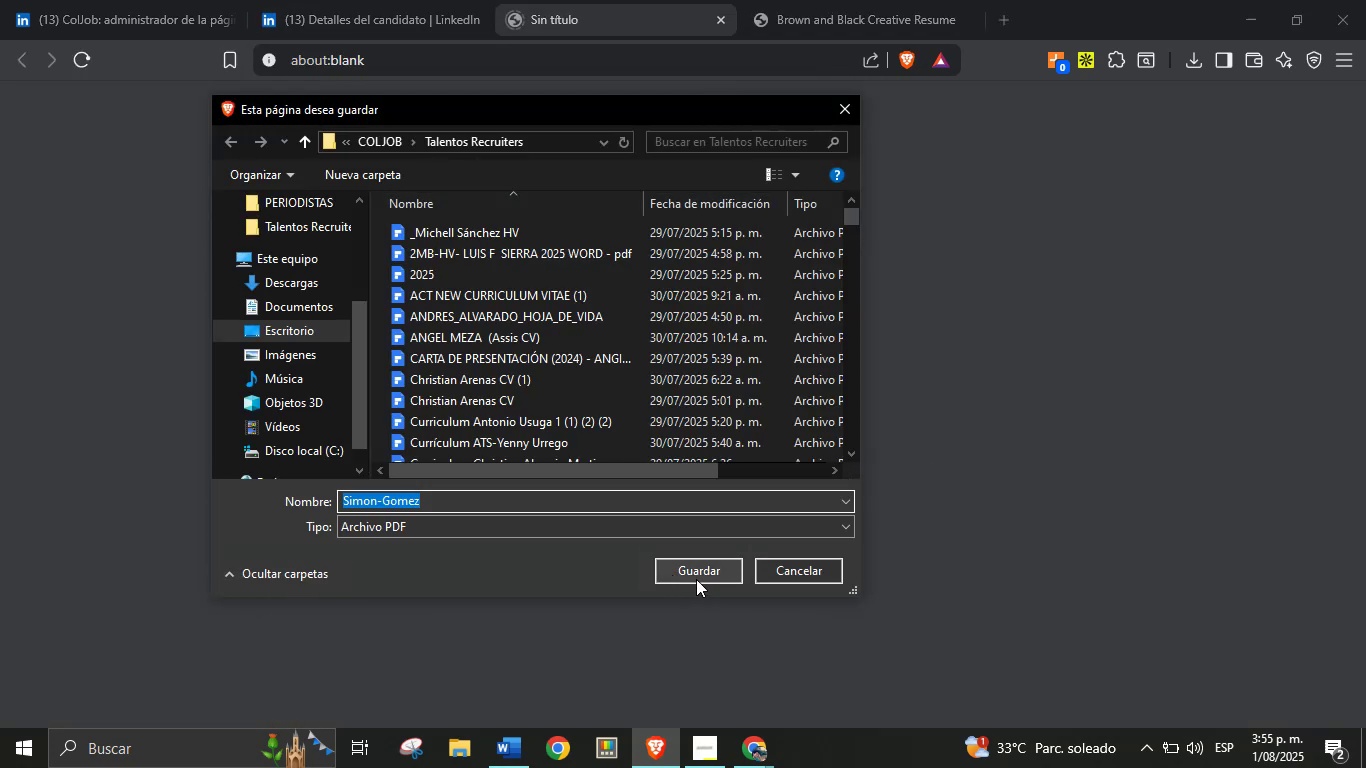 
left_click([700, 573])
 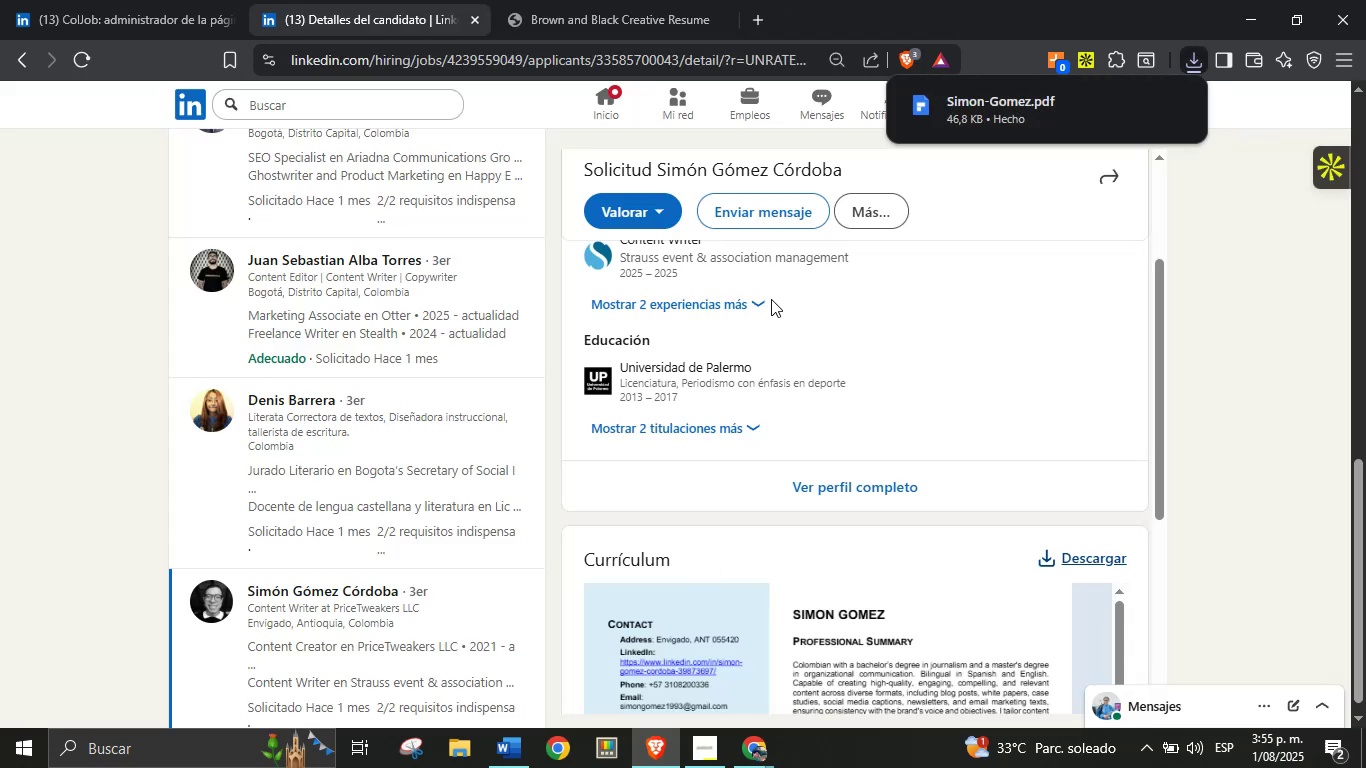 
left_click([949, 116])
 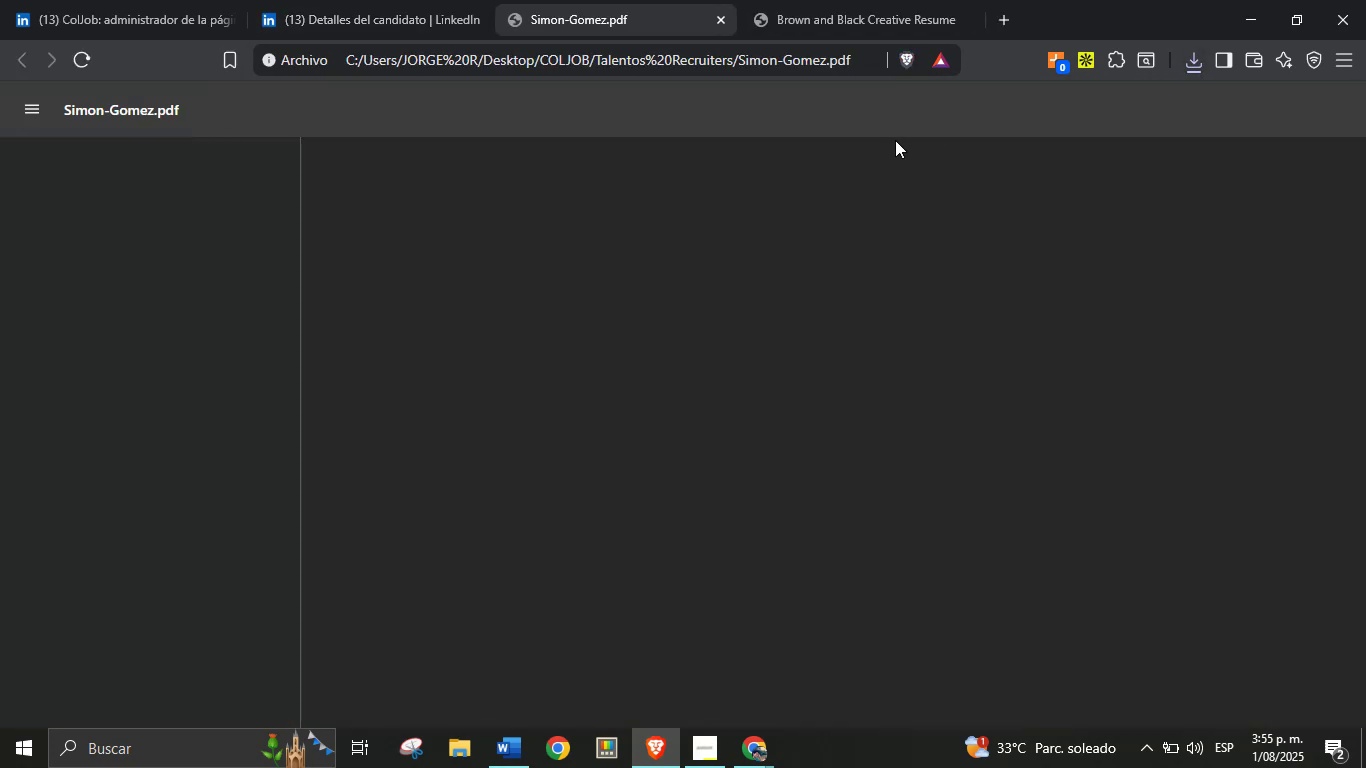 
left_click([881, 0])
 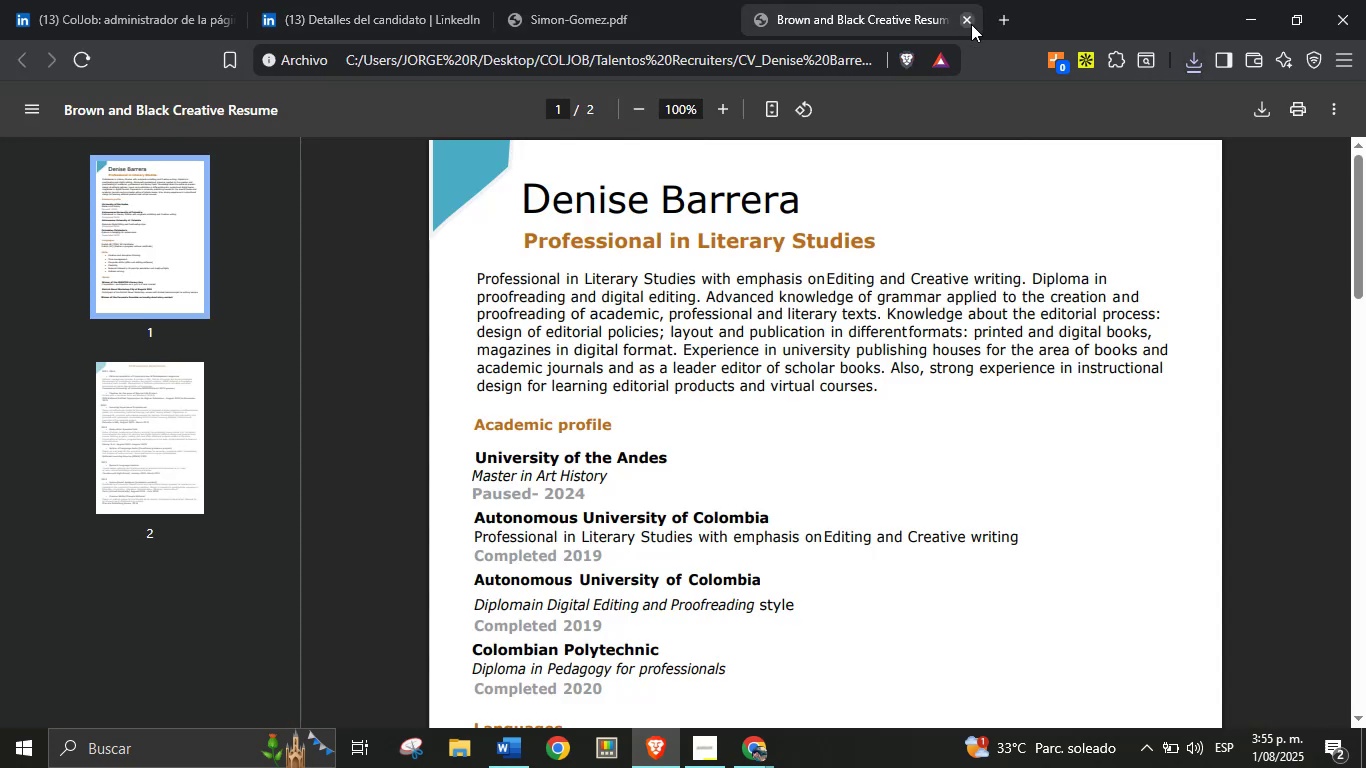 
left_click([972, 24])
 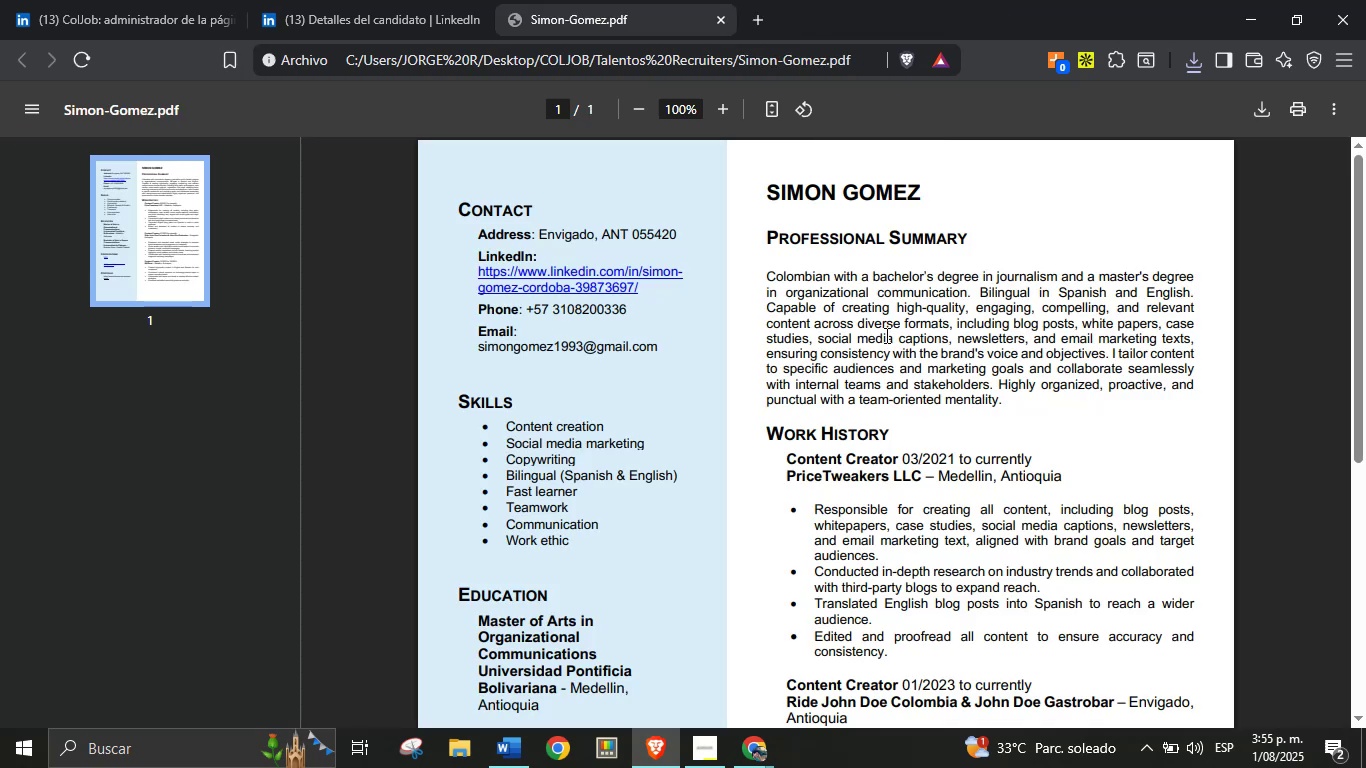 
left_click([916, 249])
 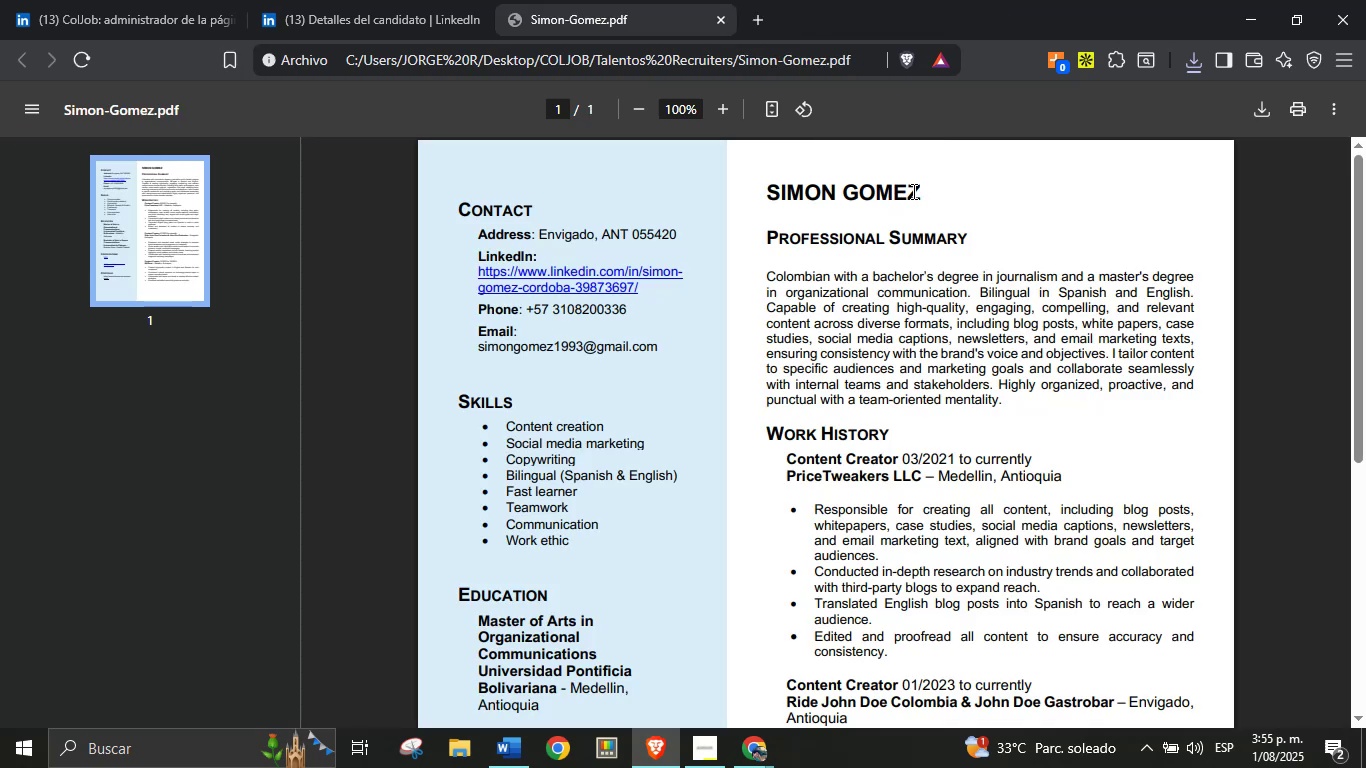 
left_click_drag(start_coordinate=[918, 190], to_coordinate=[763, 193])
 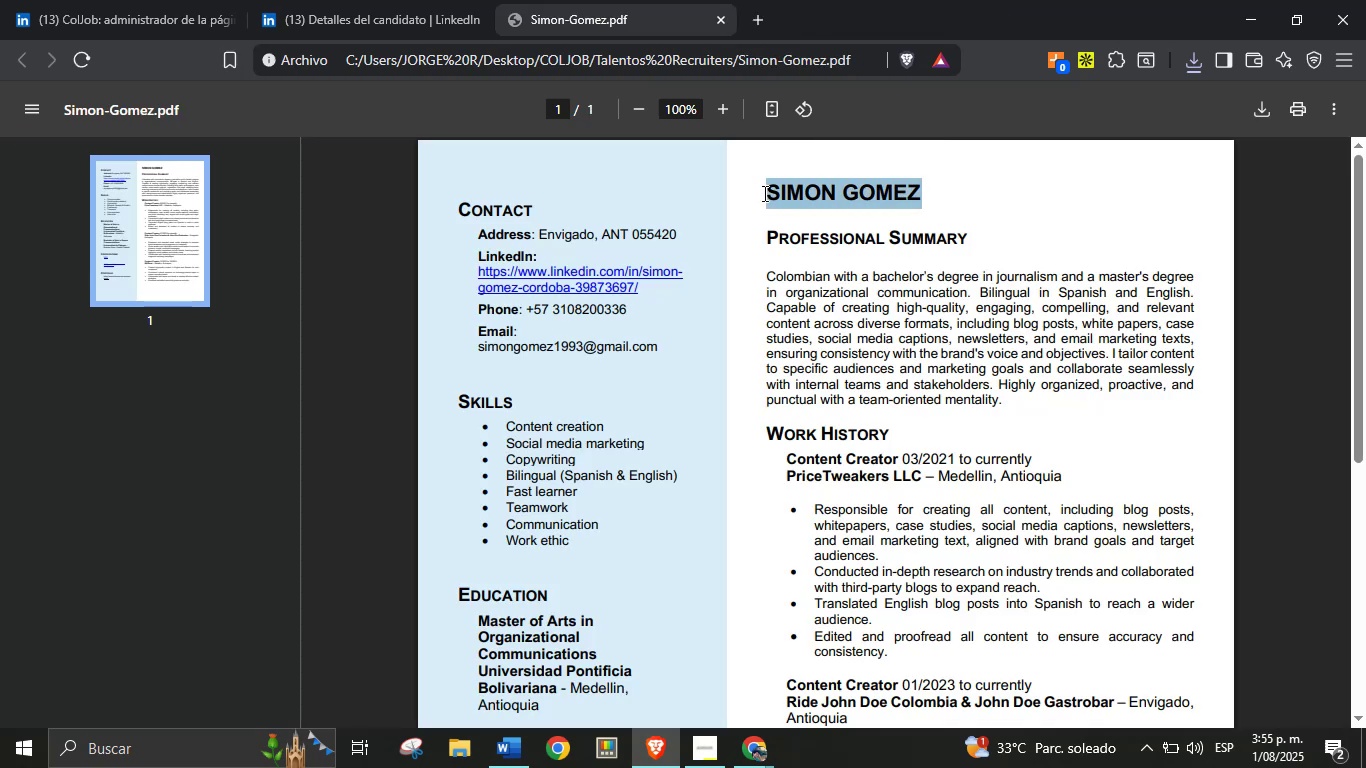 
key(Control+C)
 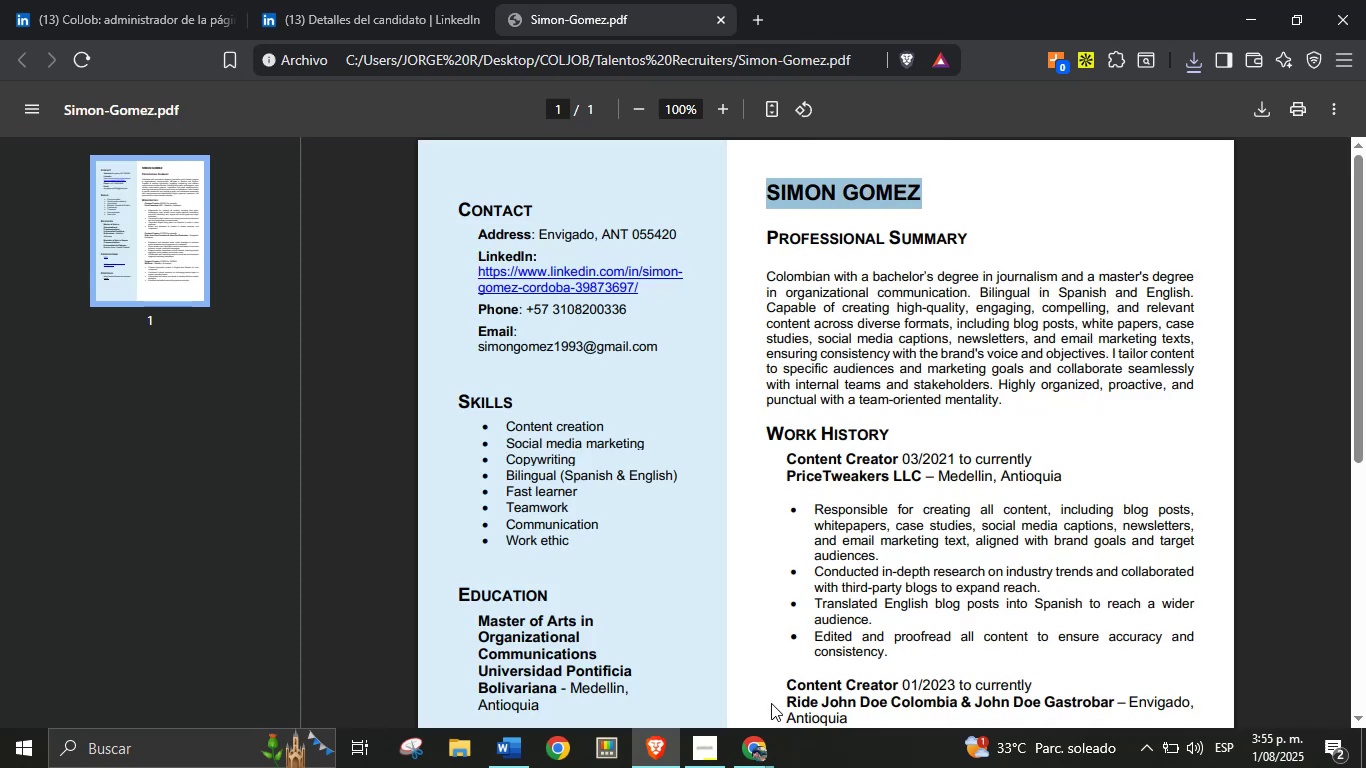 
left_click([762, 742])
 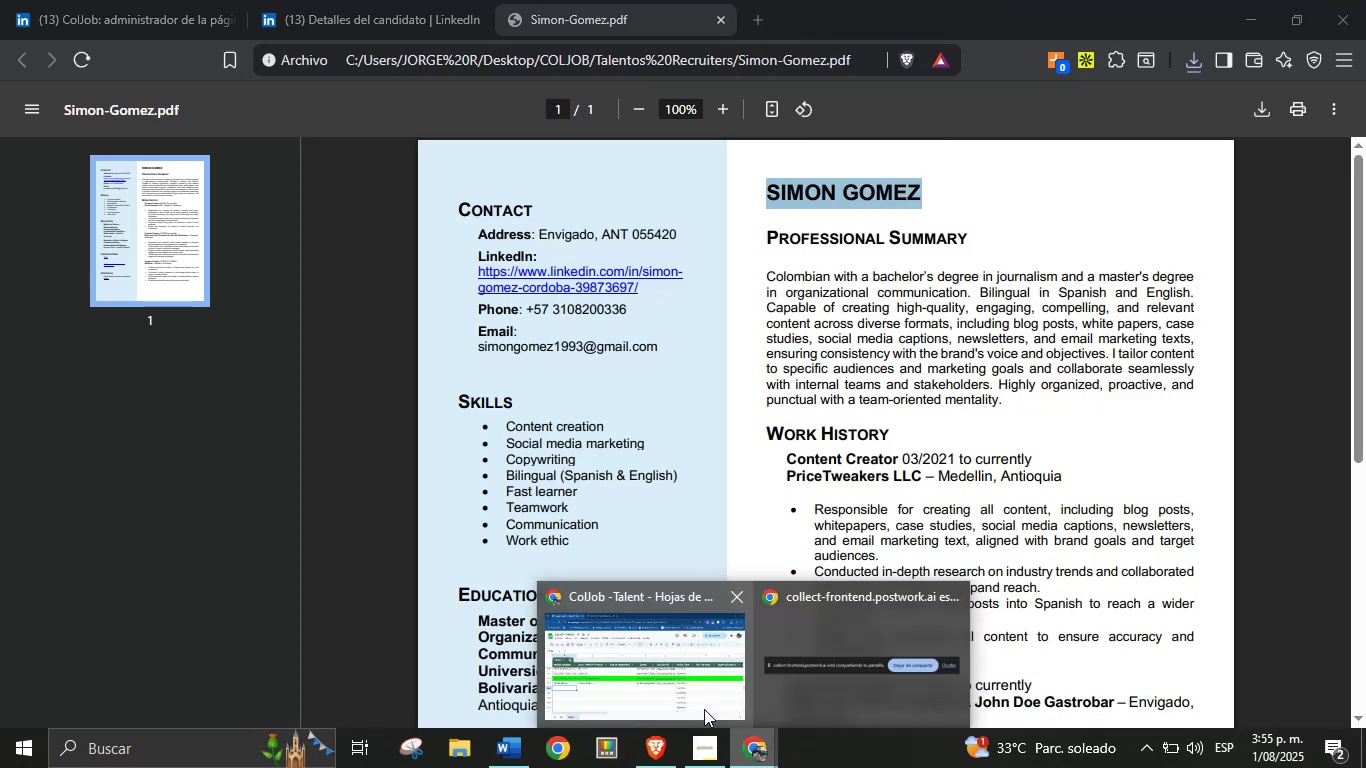 
double_click([704, 709])
 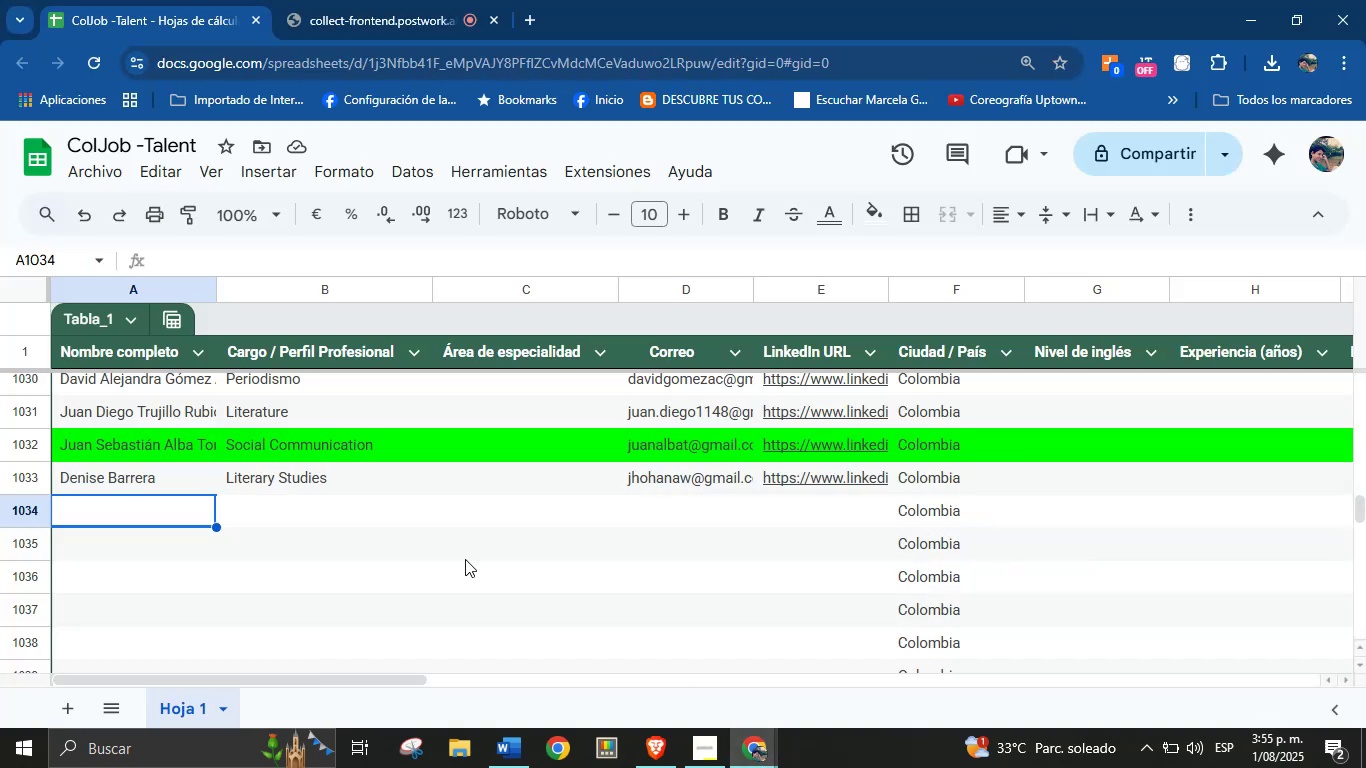 
key(Control+V)
 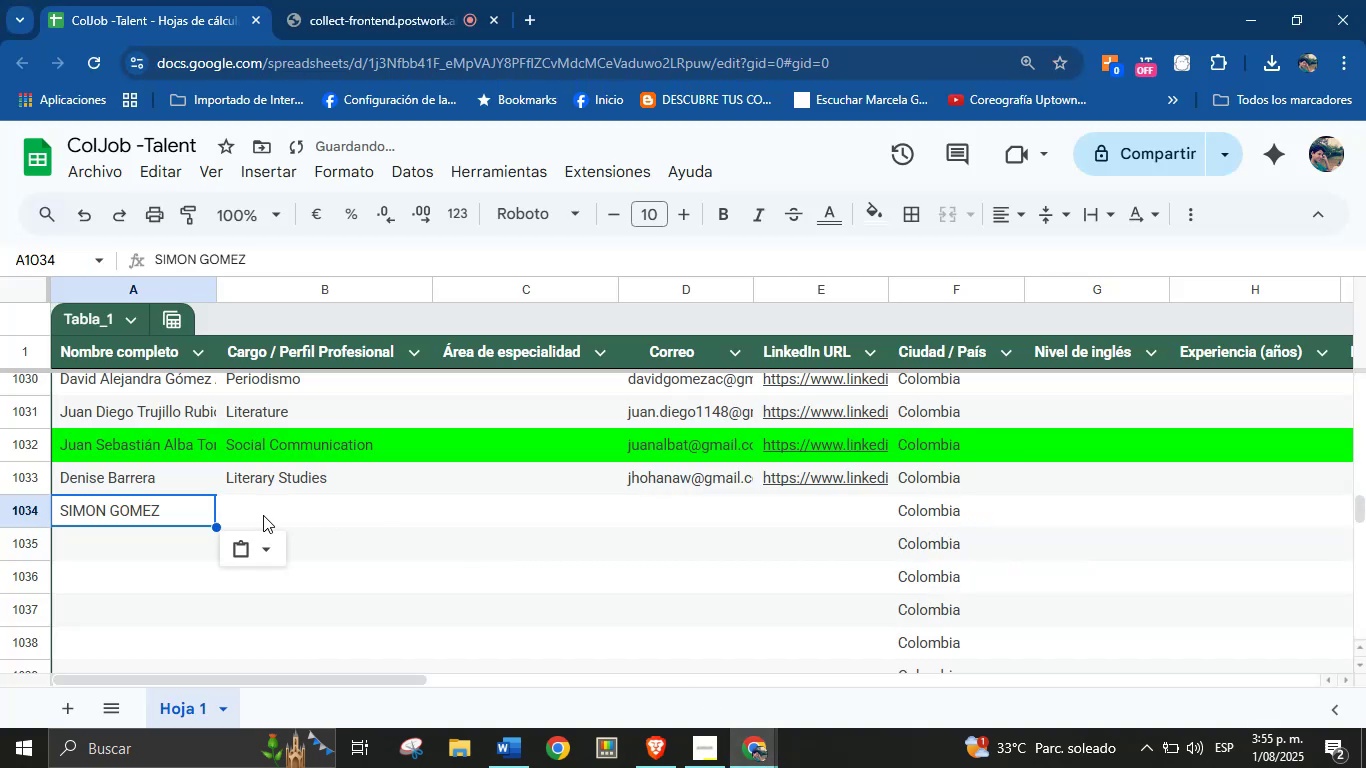 
left_click([263, 515])
 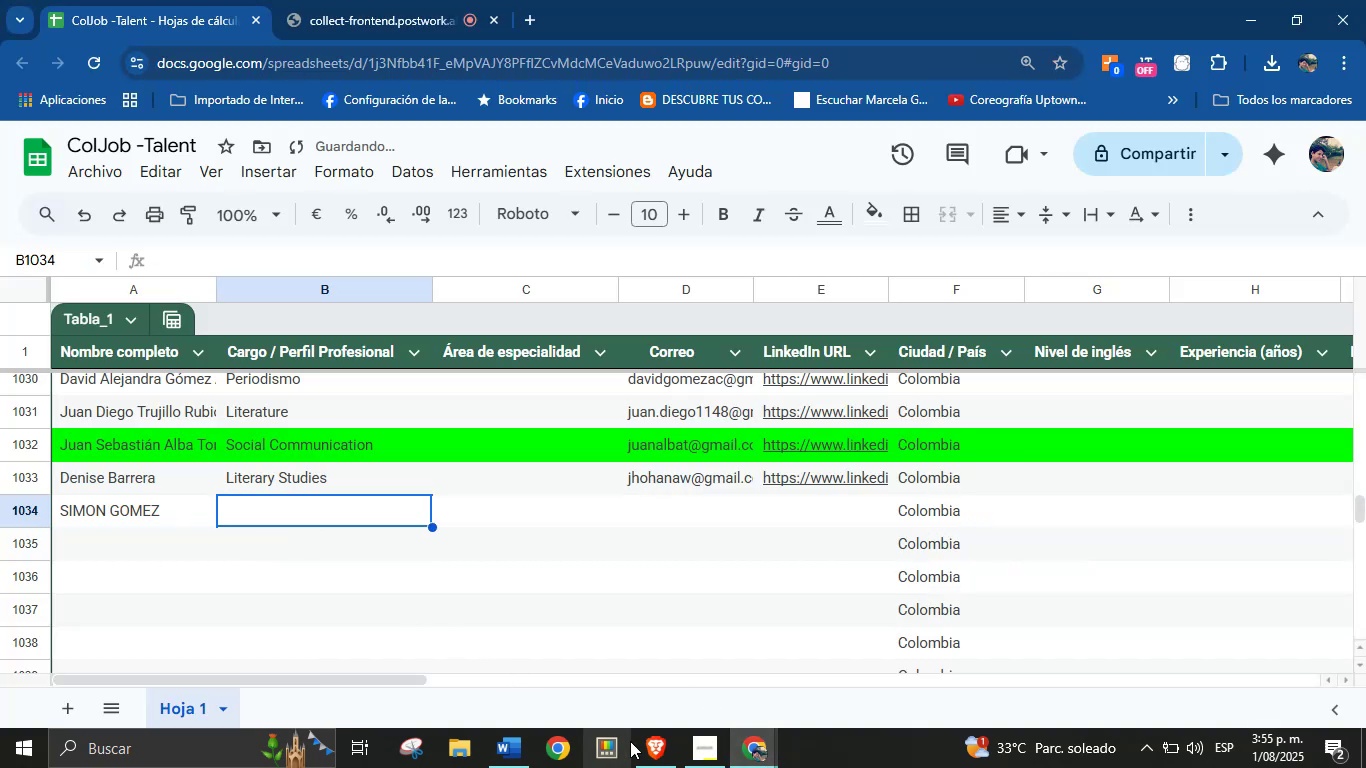 
left_click([642, 747])
 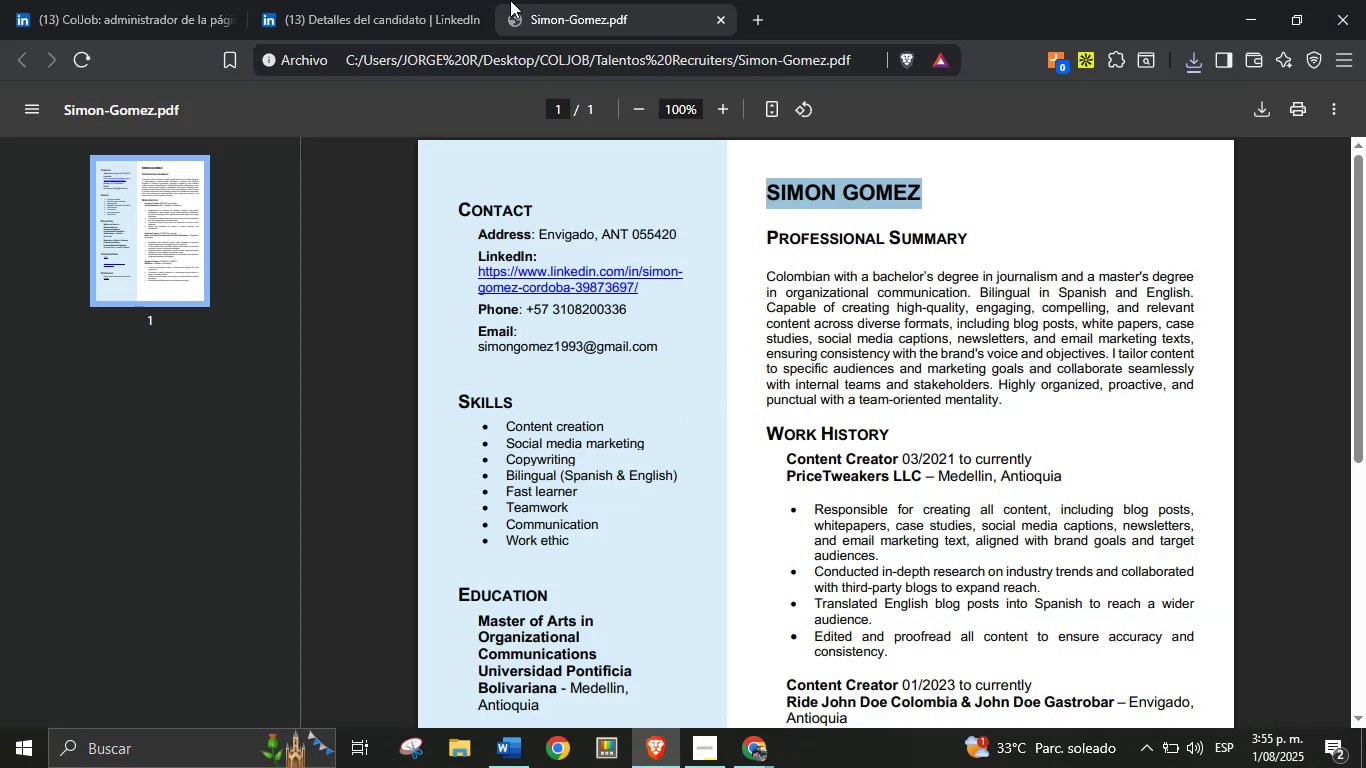 
left_click([404, 0])
 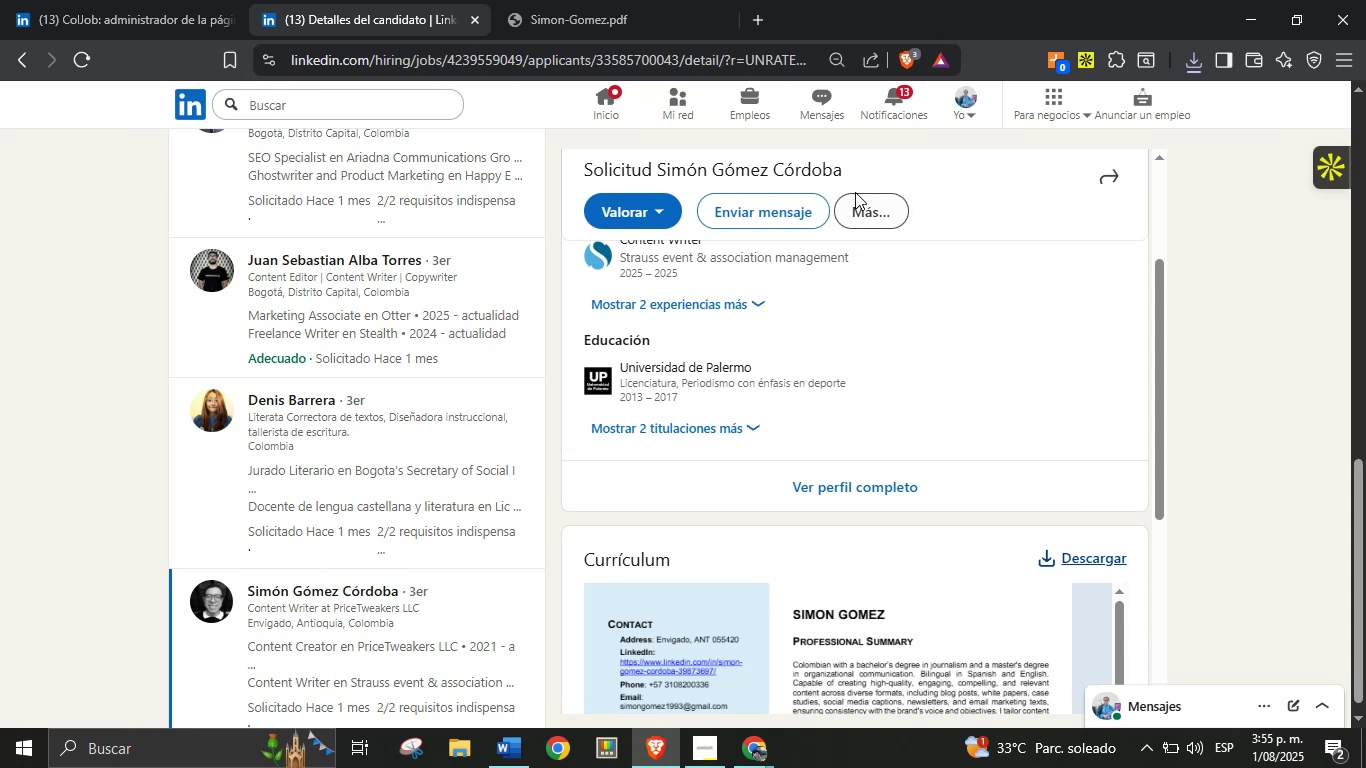 
right_click([881, 218])
 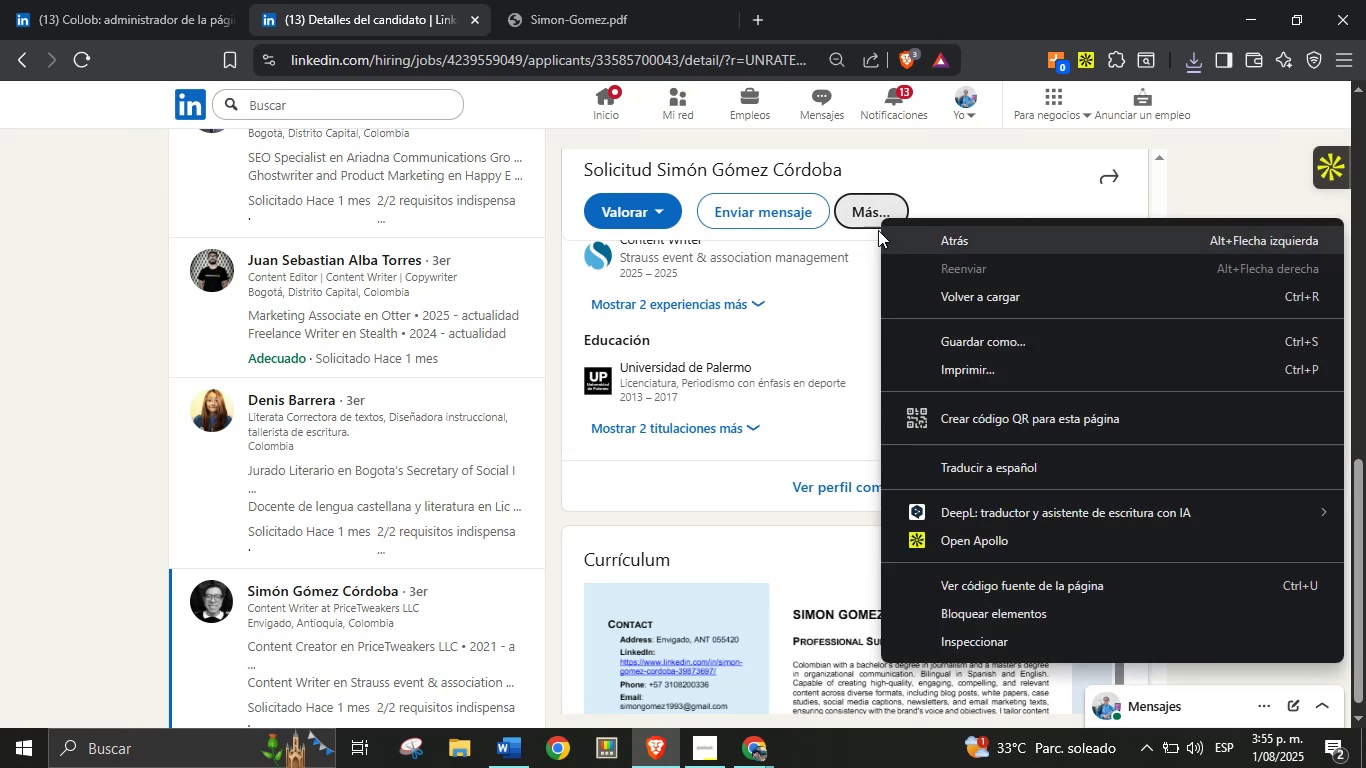 
left_click([861, 216])
 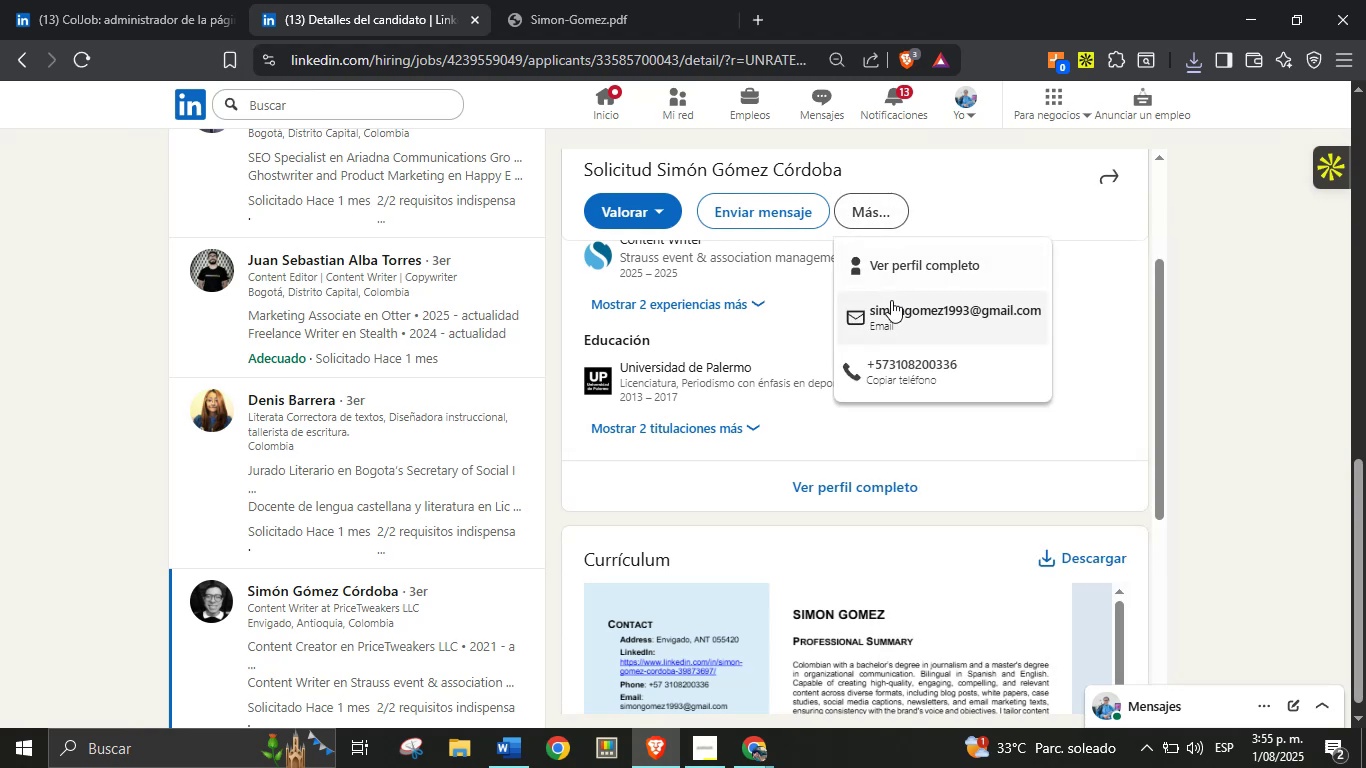 
right_click([896, 311])
 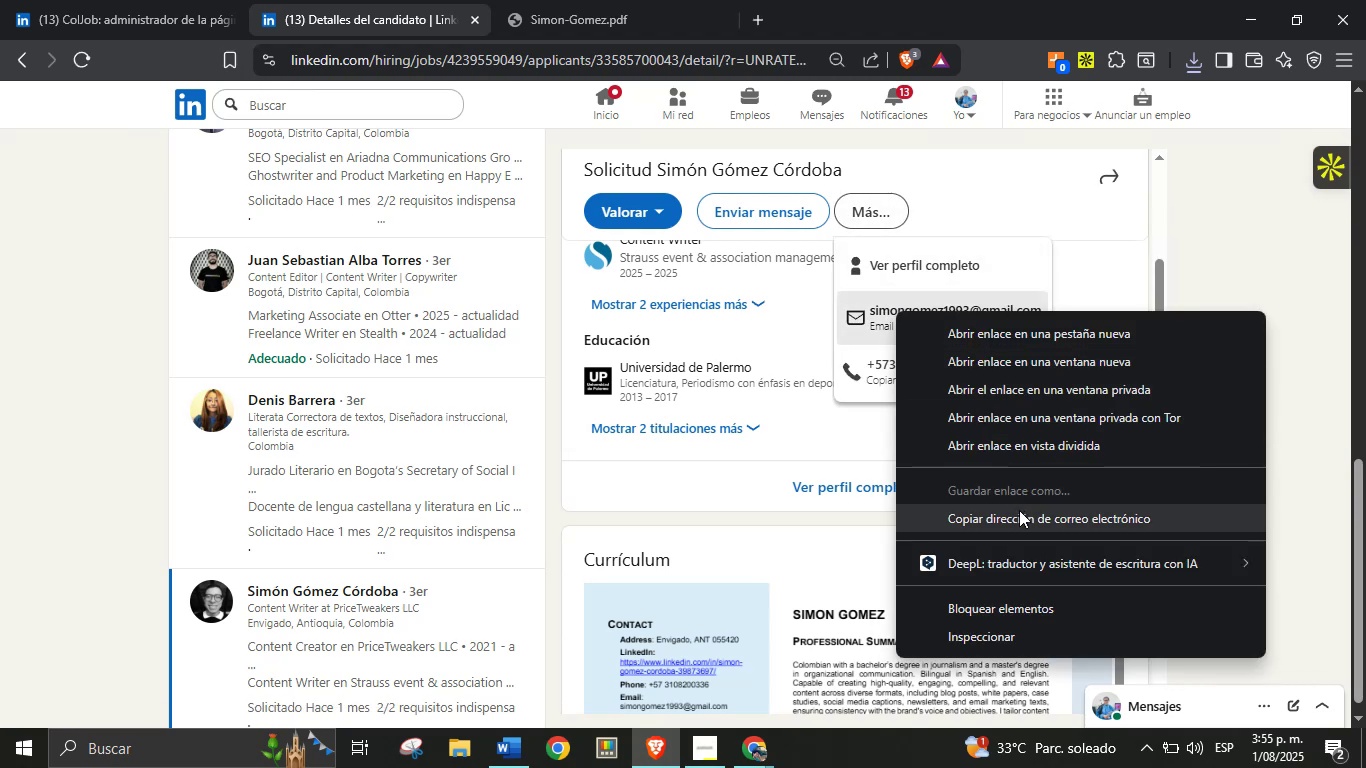 
left_click([1019, 510])
 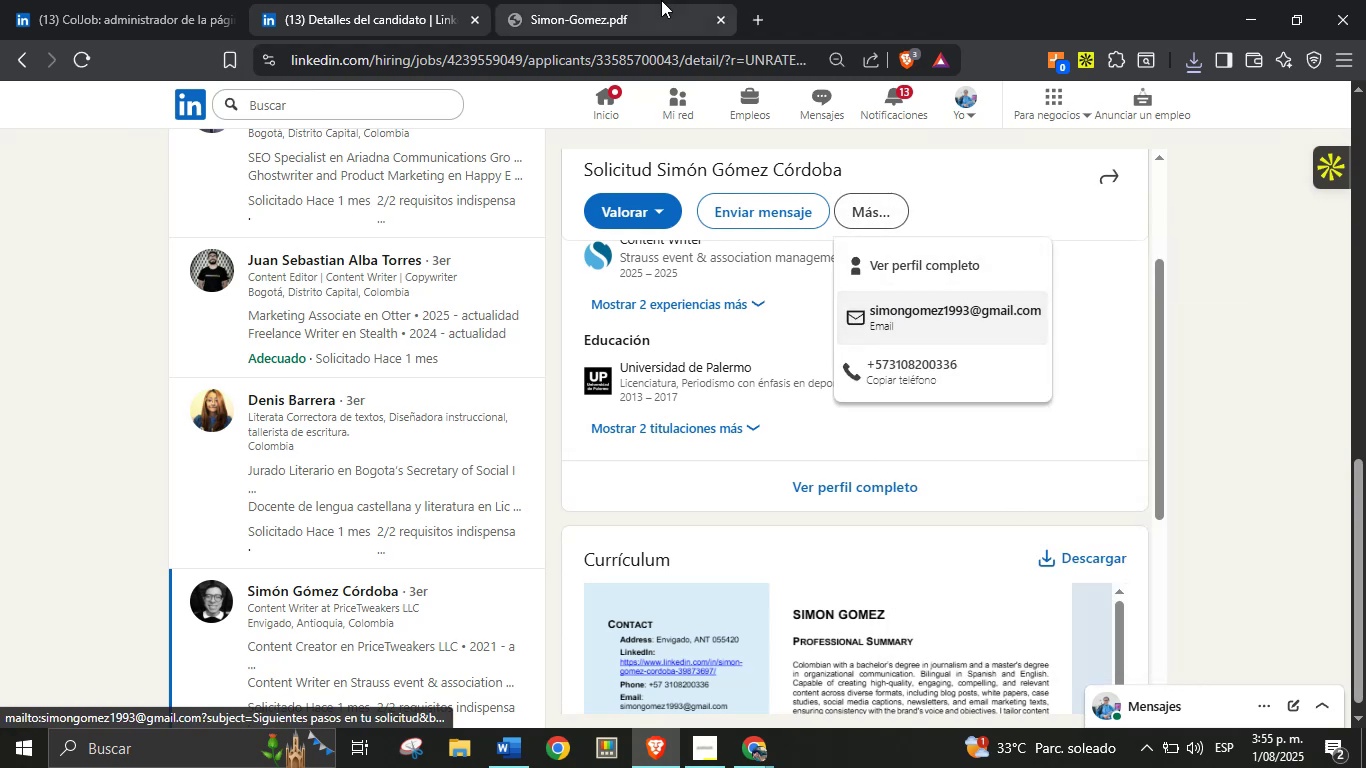 
left_click([647, 0])
 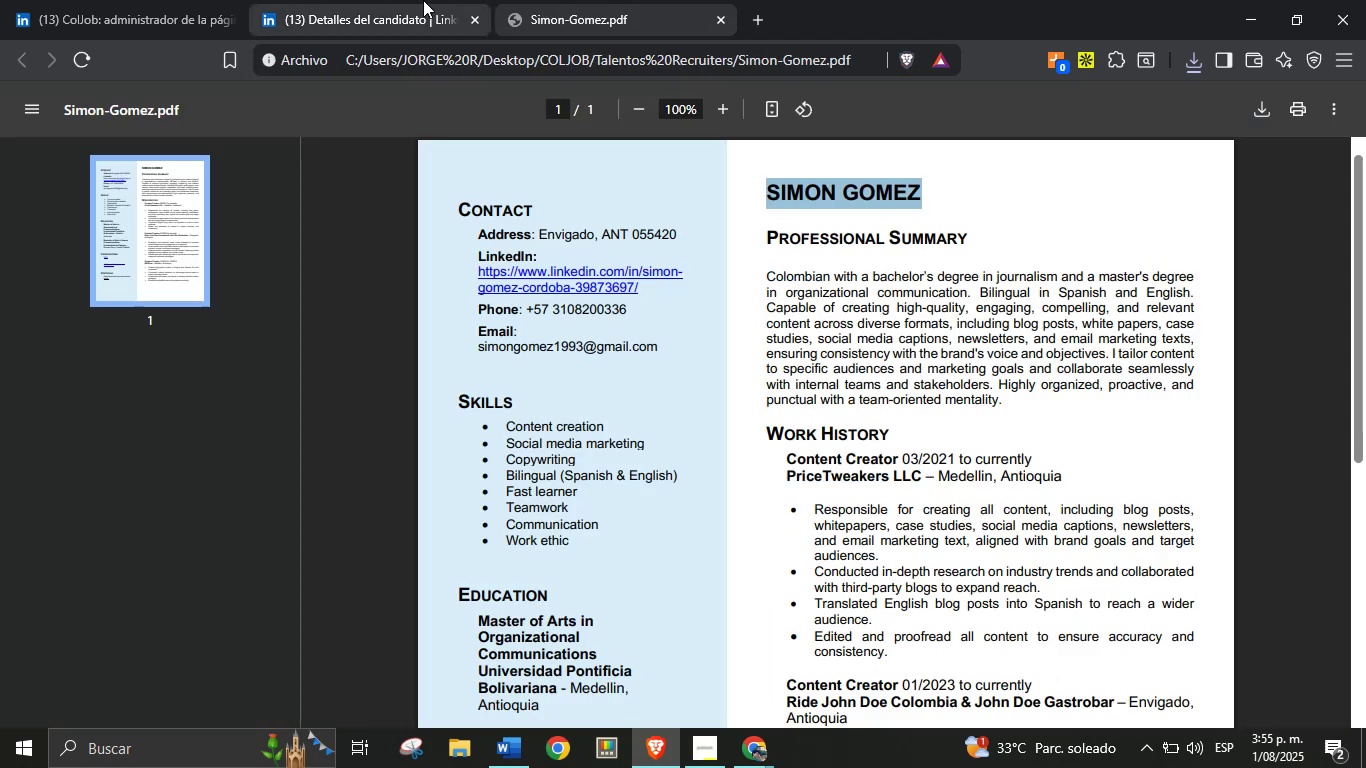 
left_click([419, 0])
 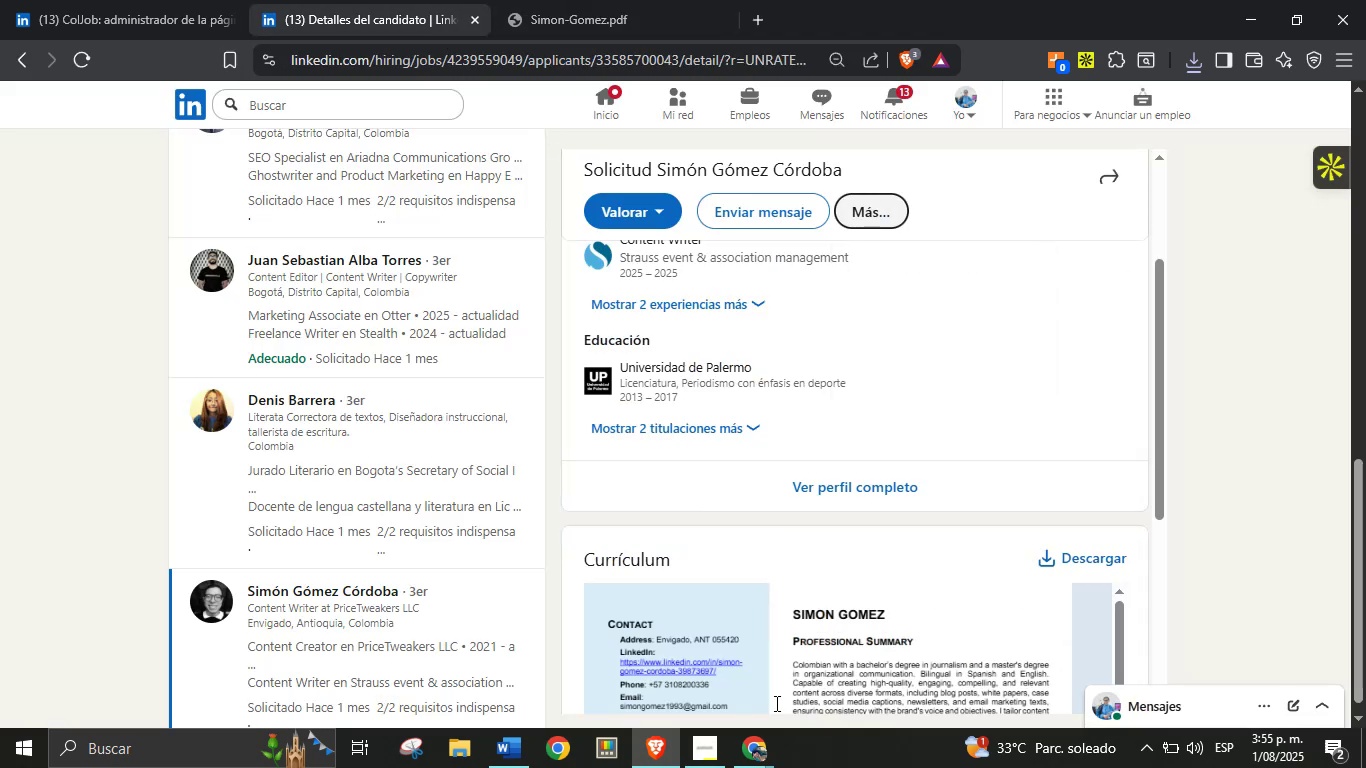 
left_click([769, 753])
 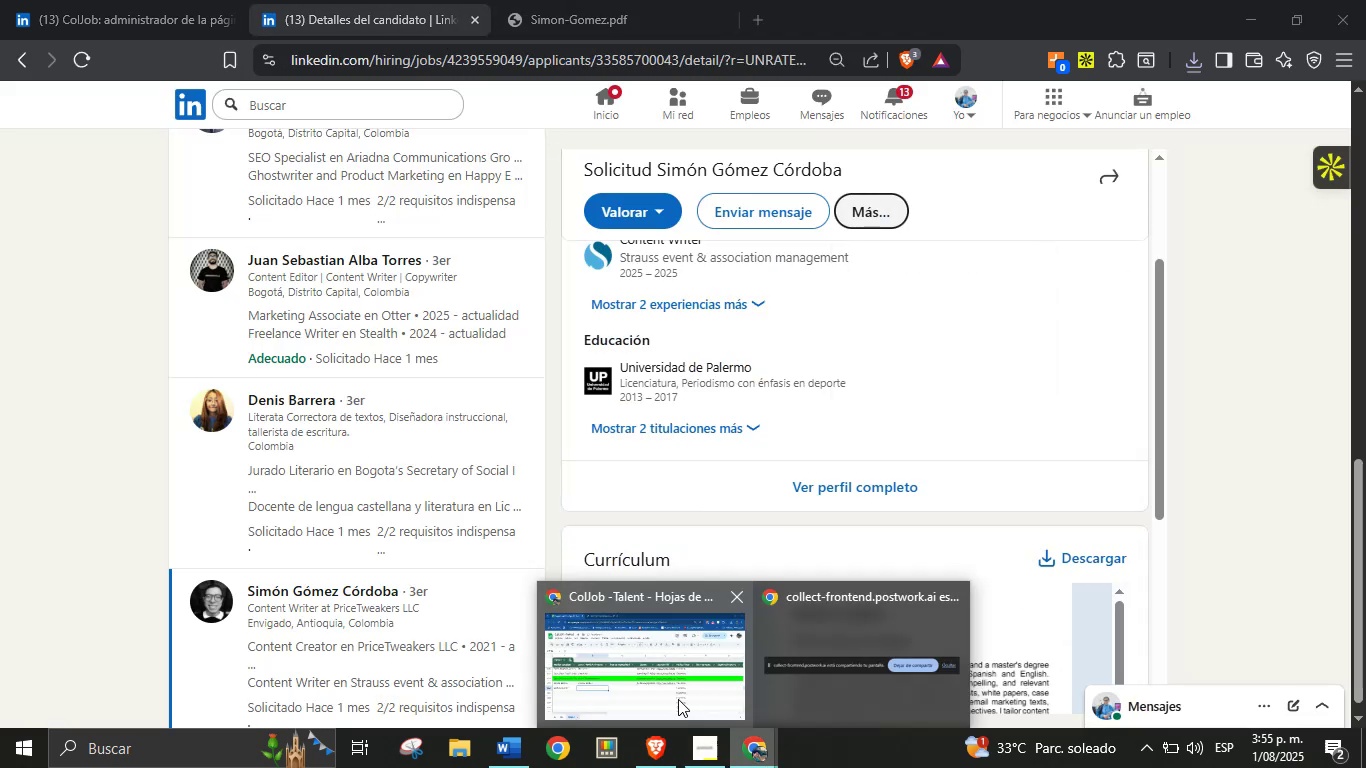 
double_click([678, 699])
 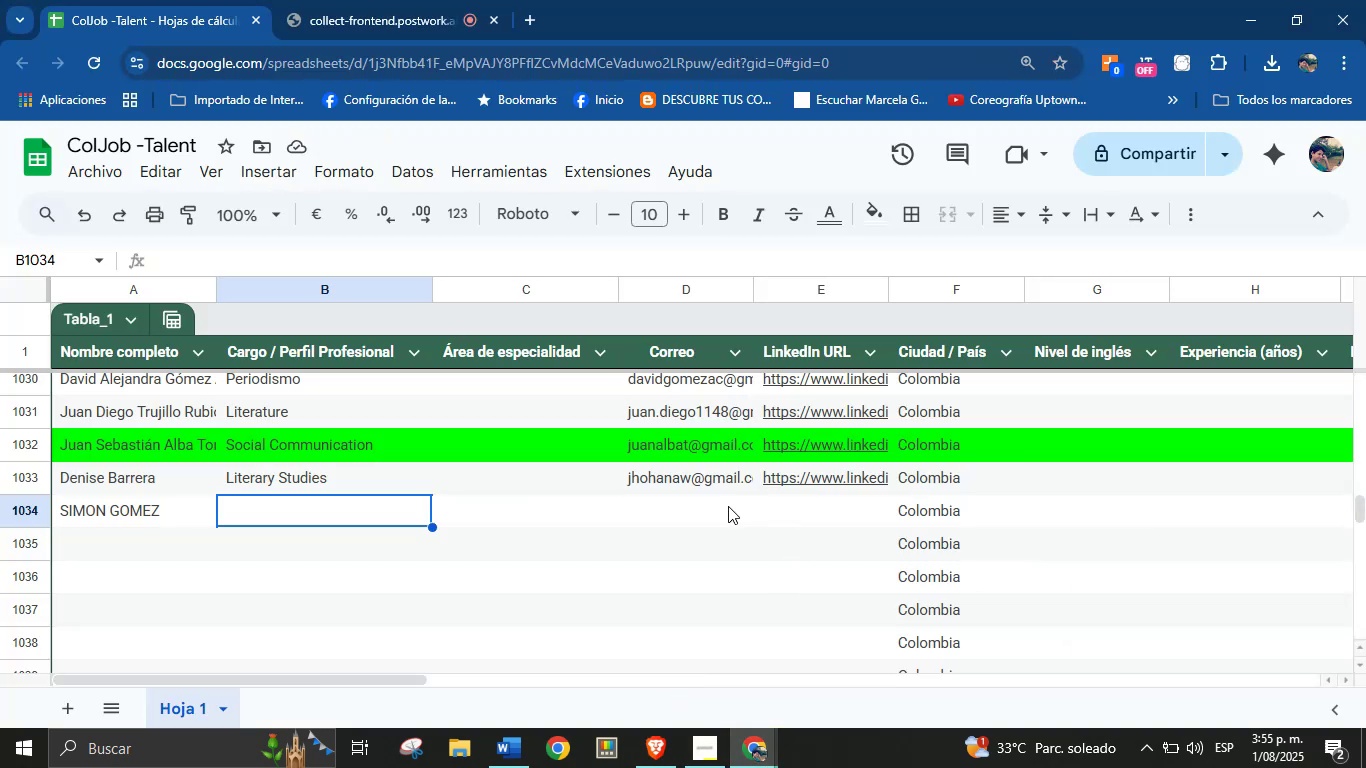 
left_click([706, 509])
 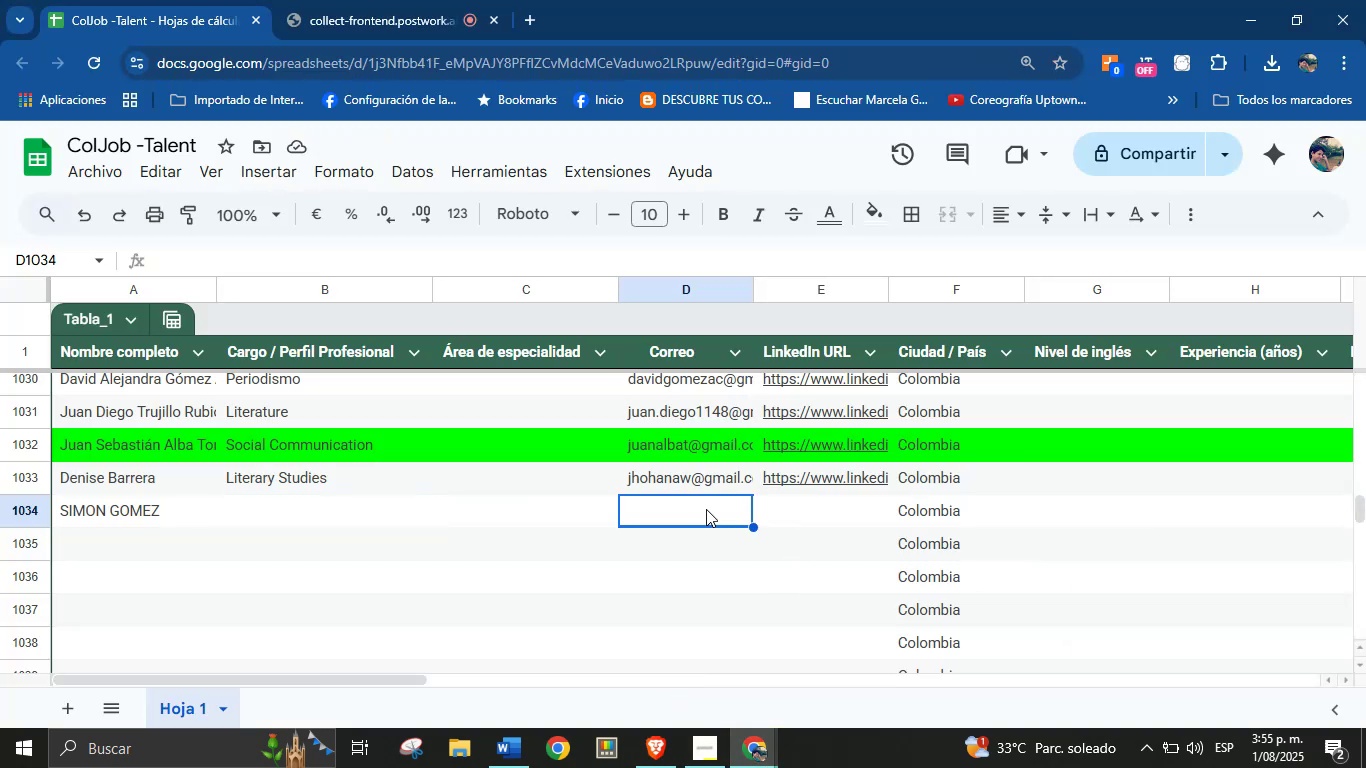 
key(Control+V)
 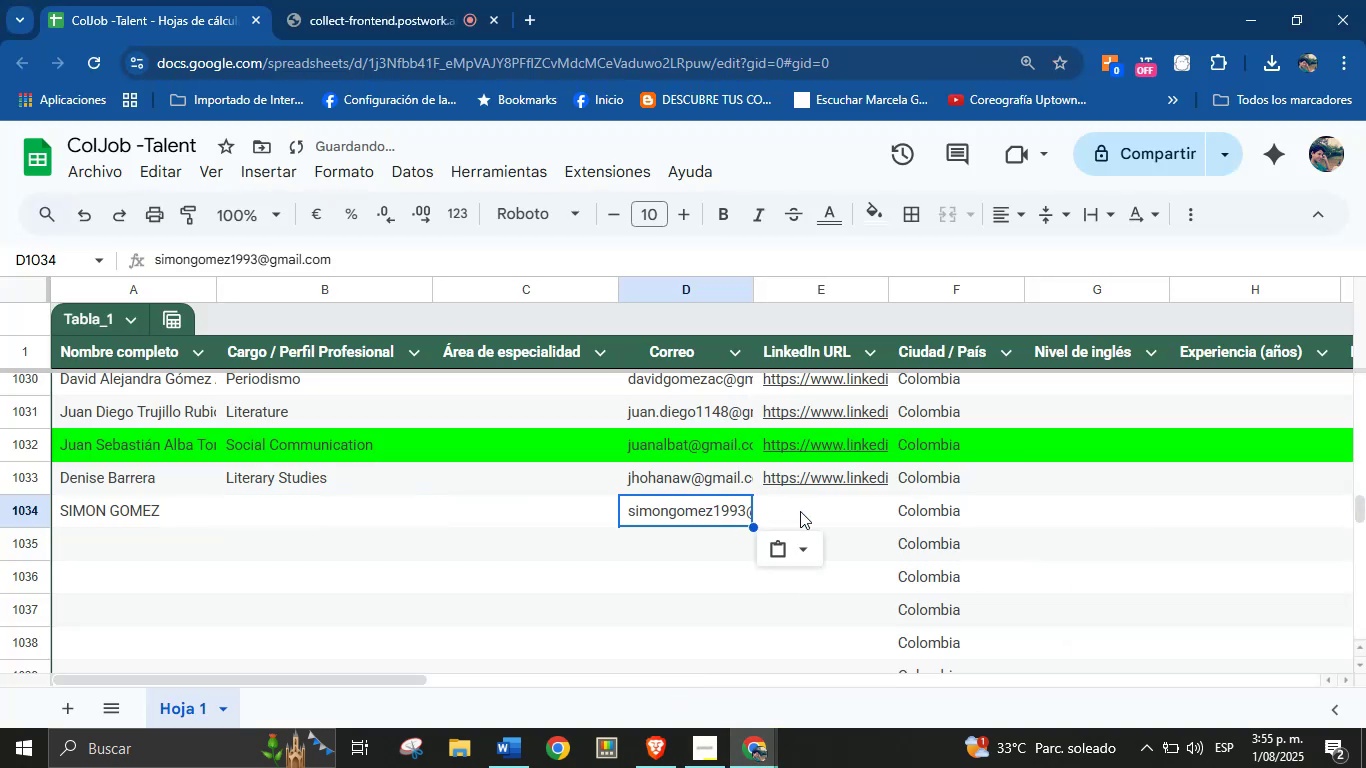 
left_click([813, 511])
 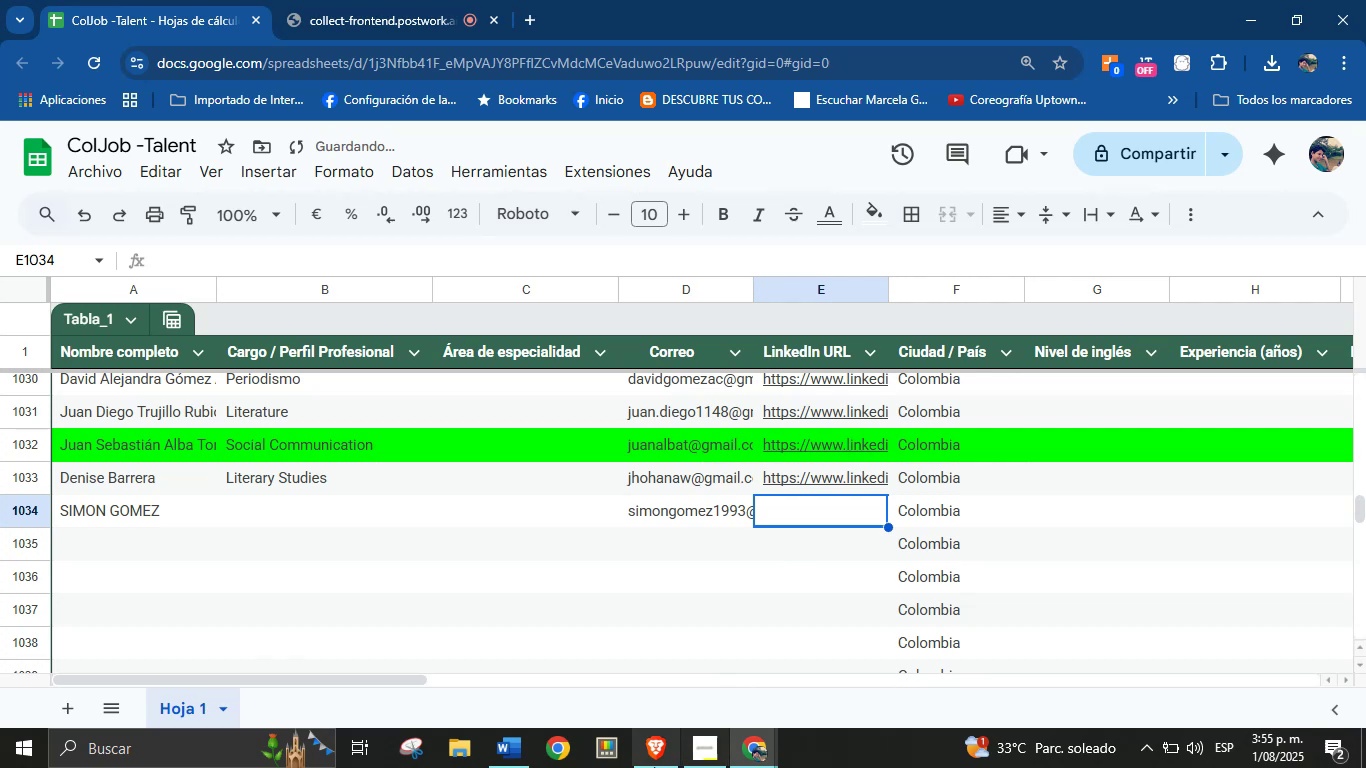 
left_click([655, 757])
 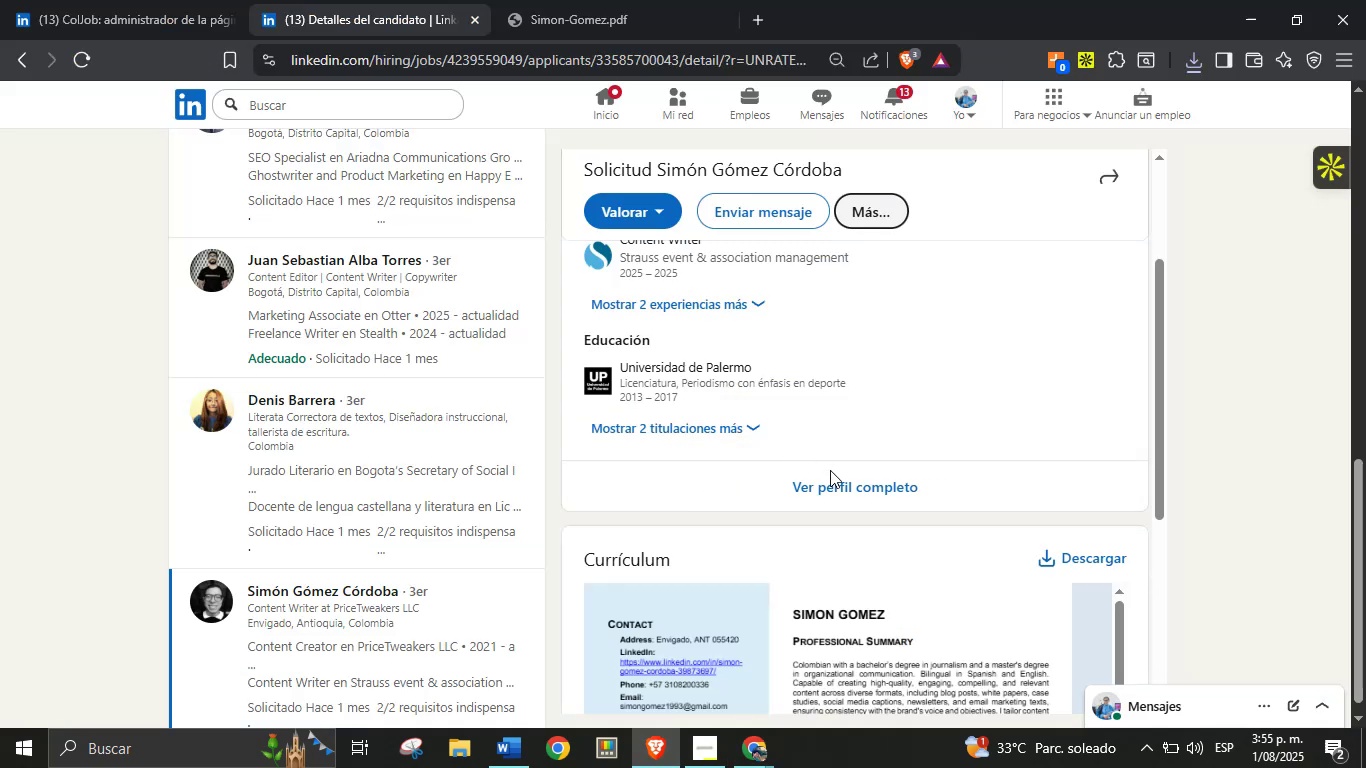 
right_click([847, 488])
 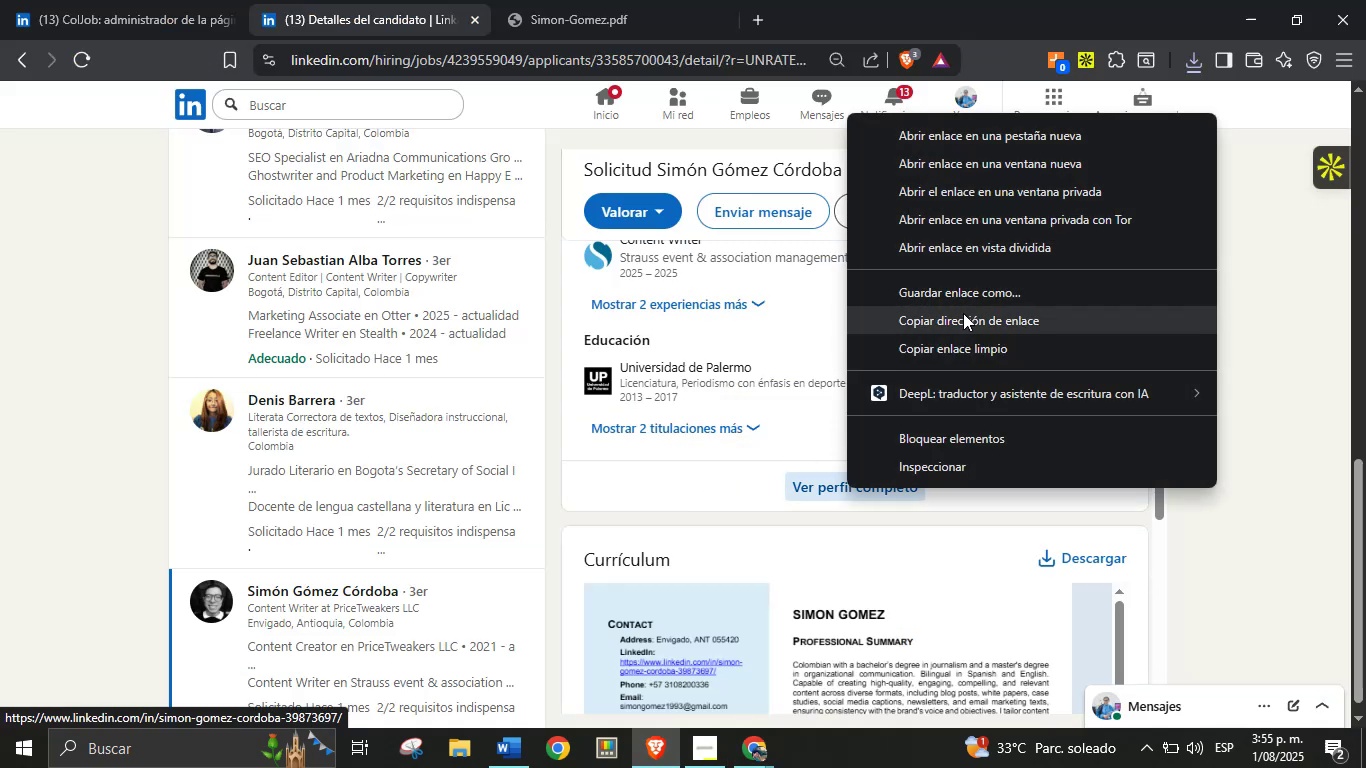 
left_click([959, 319])
 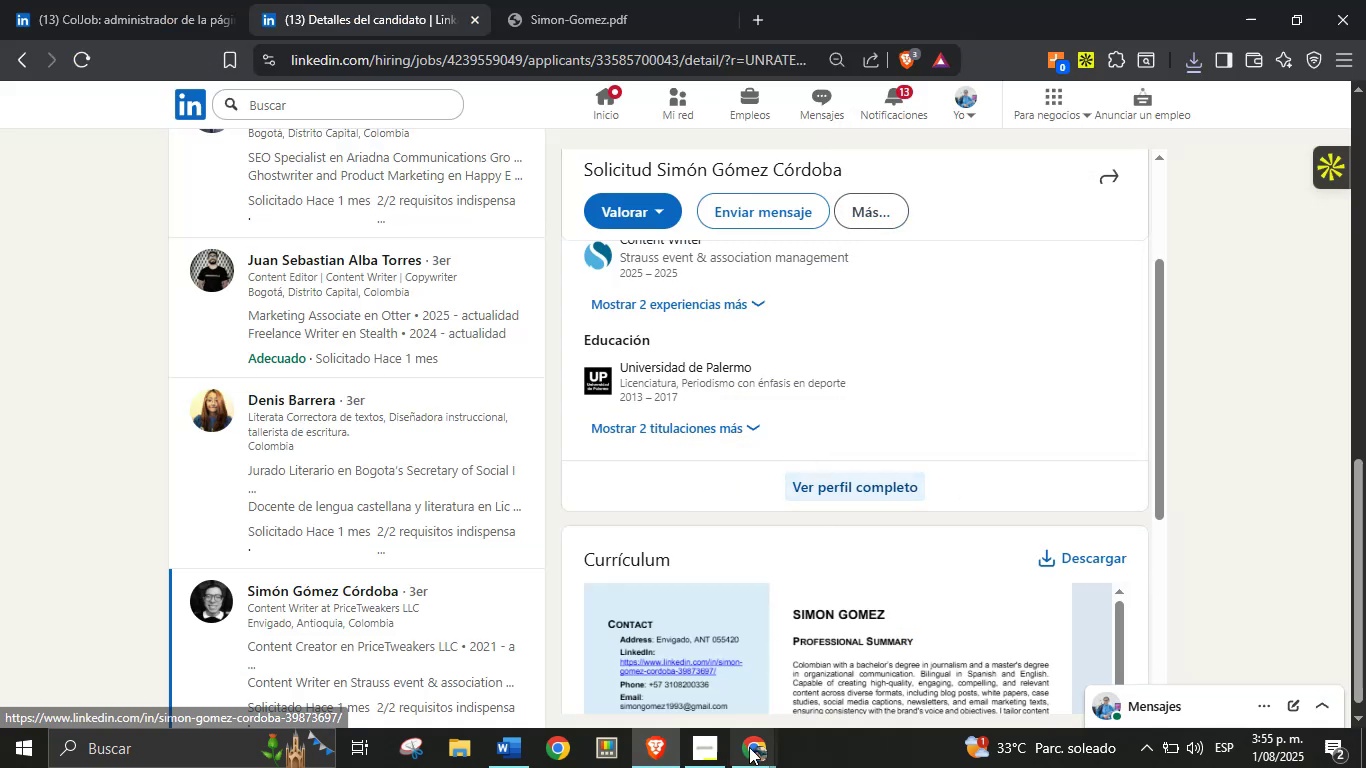 
left_click([749, 750])
 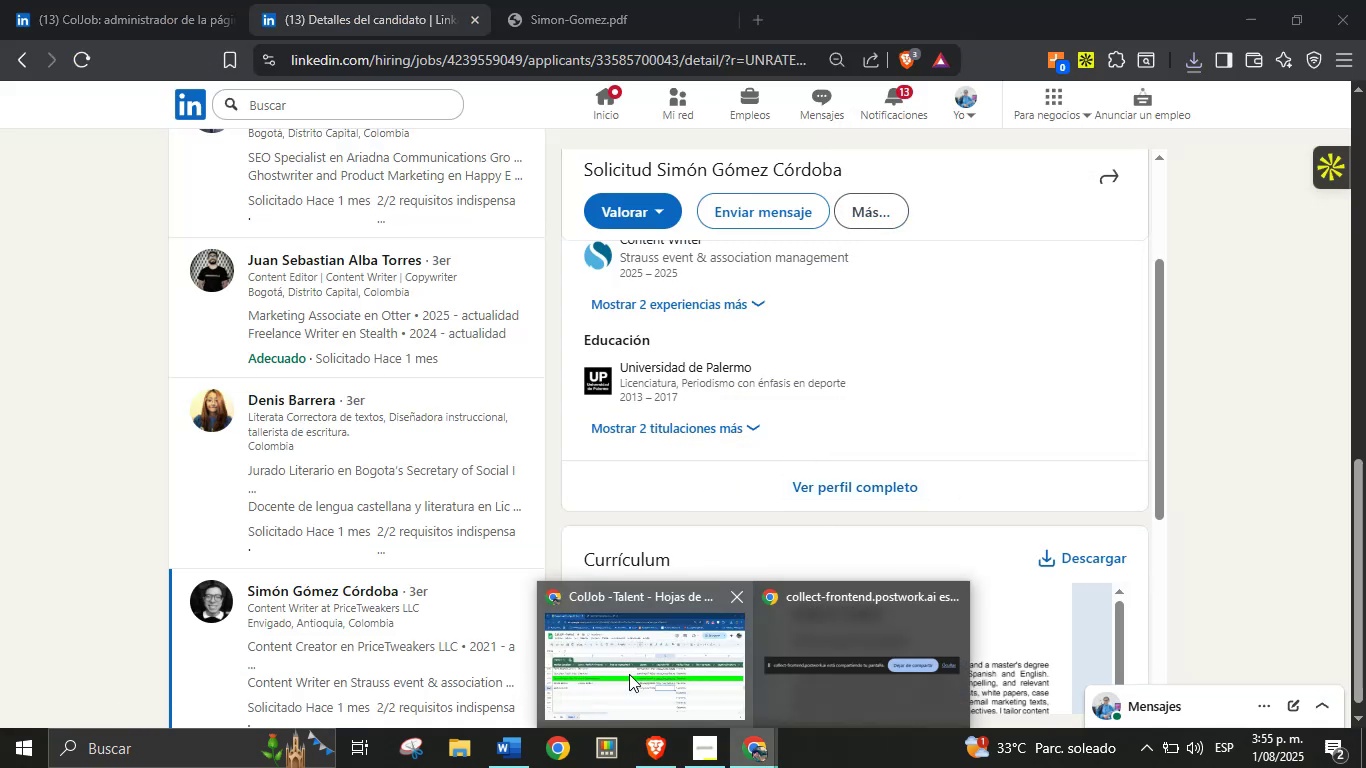 
left_click([629, 674])
 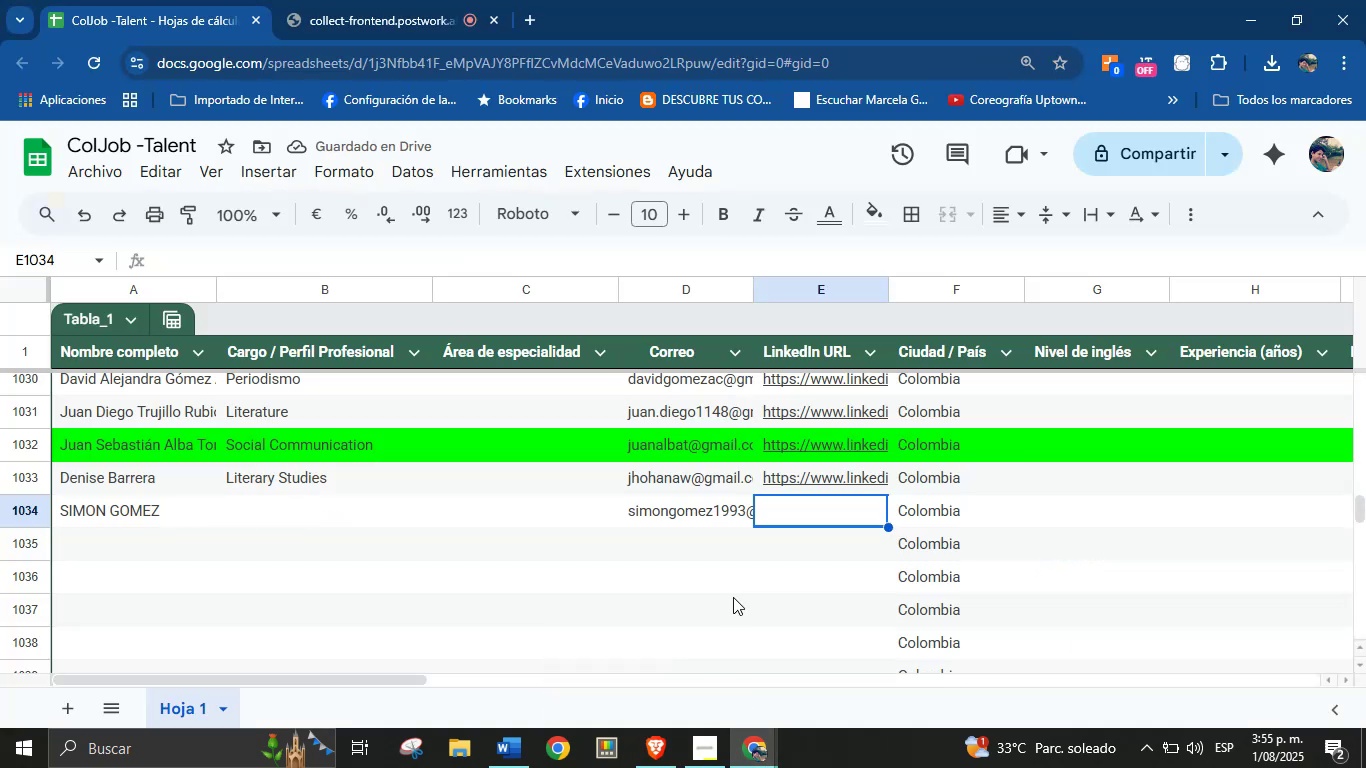 
key(Control+V)
 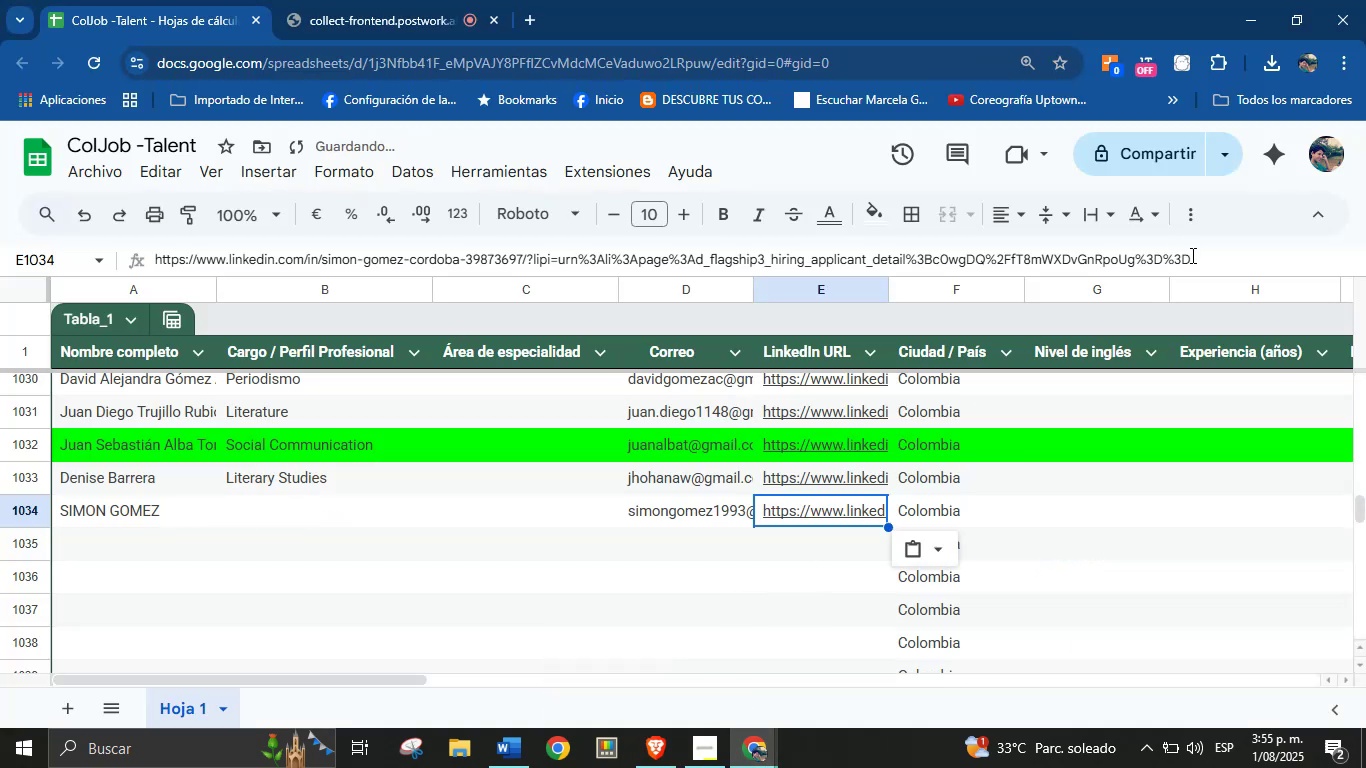 
left_click_drag(start_coordinate=[1203, 255], to_coordinate=[533, 260])
 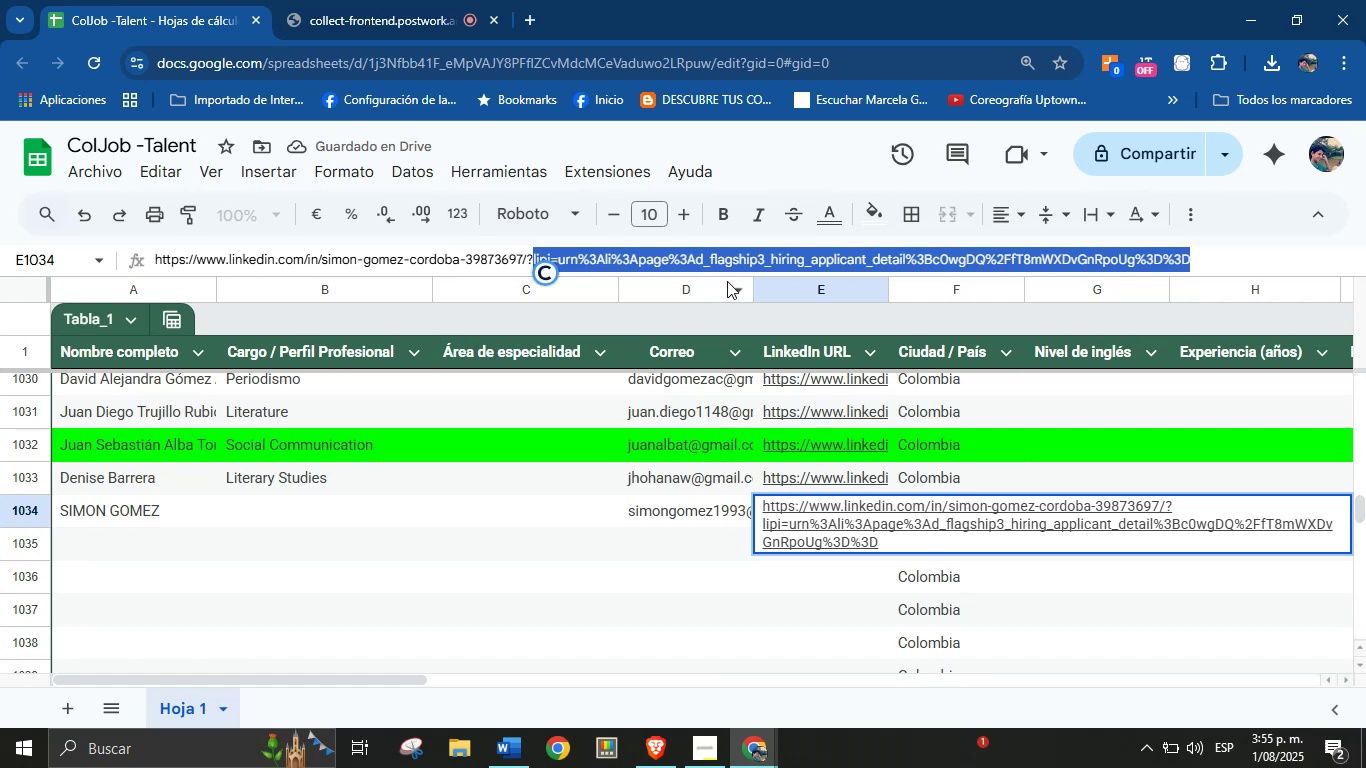 
key(Backspace)
 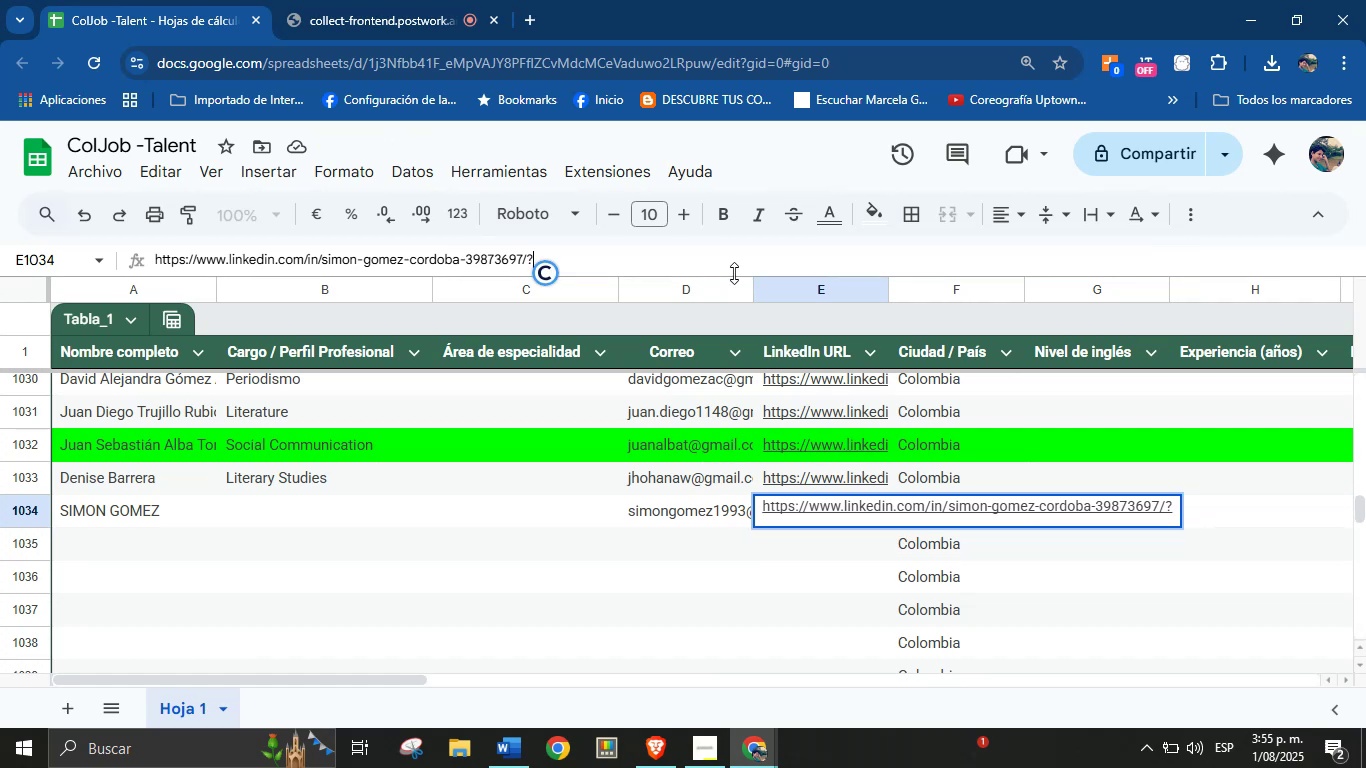 
key(Enter)
 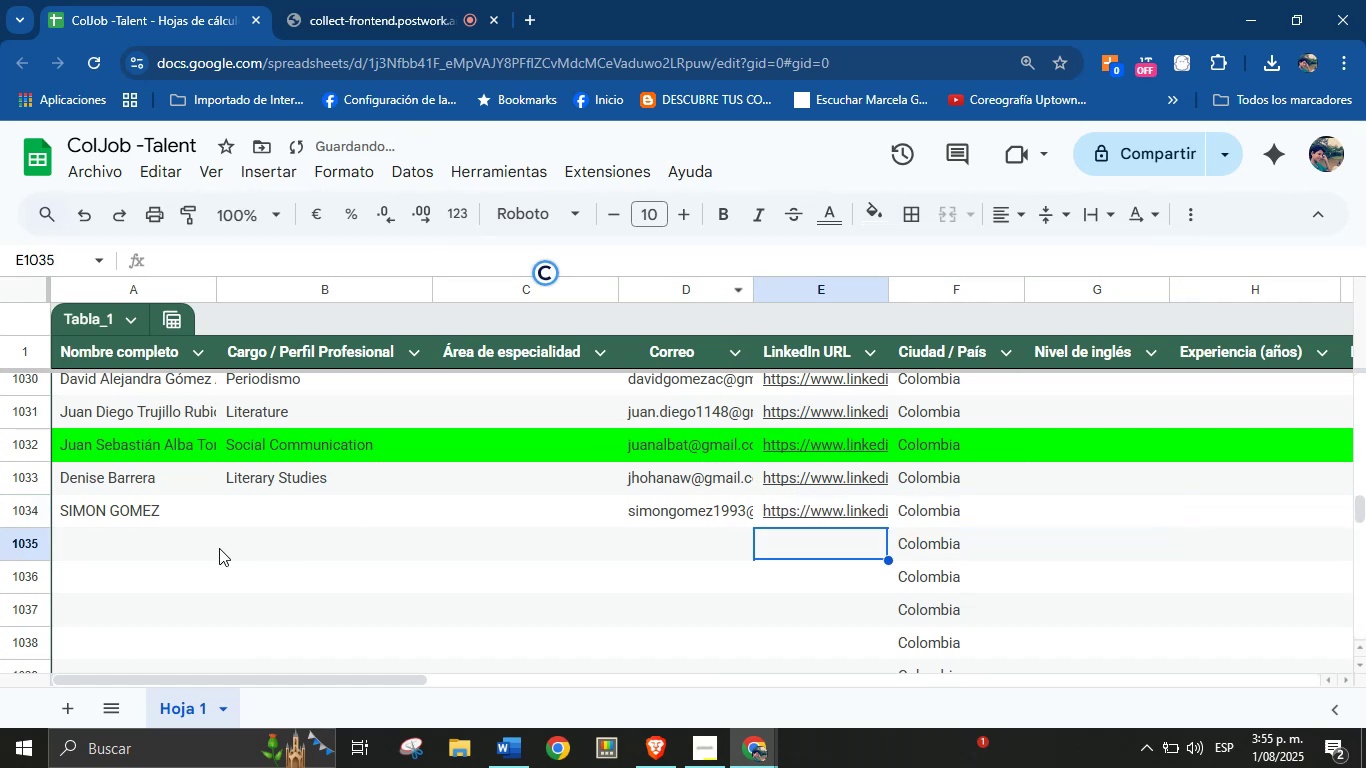 
left_click([201, 548])
 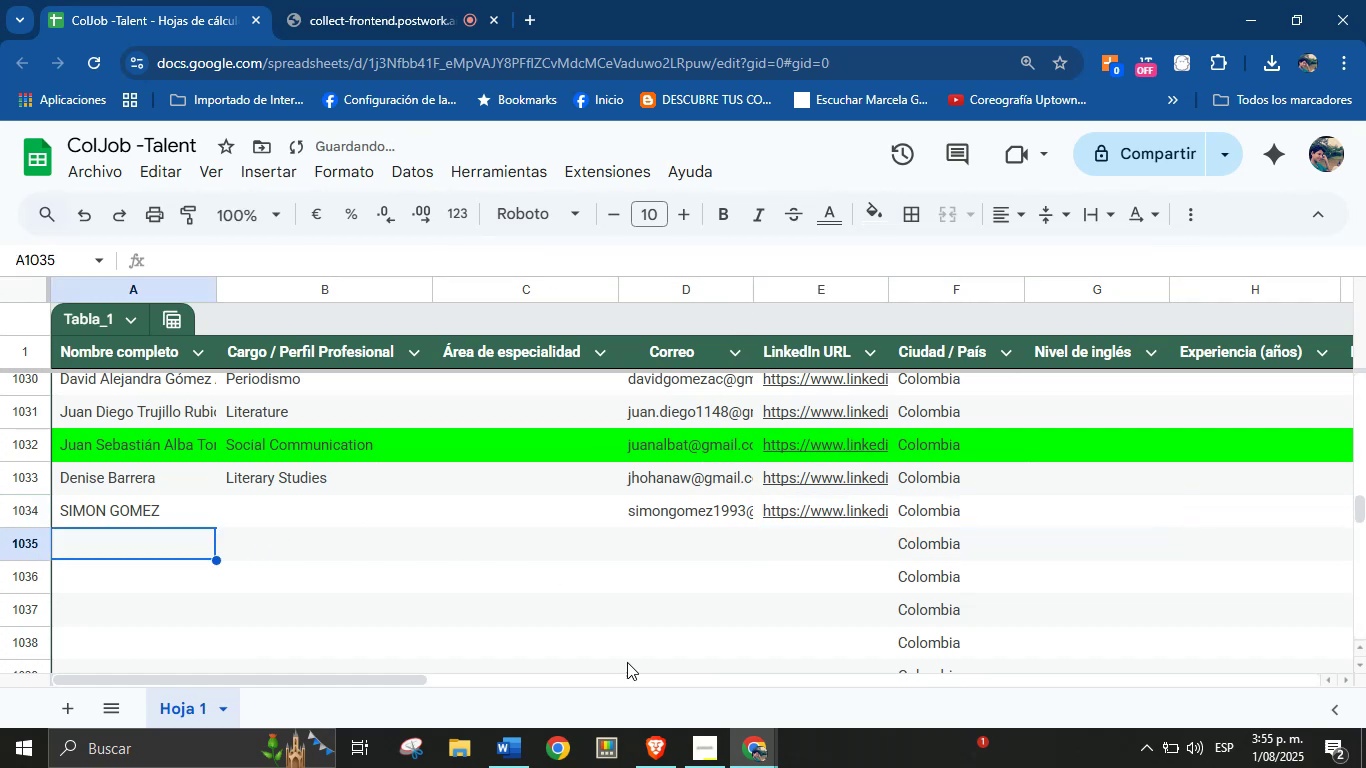 
left_click([669, 763])
 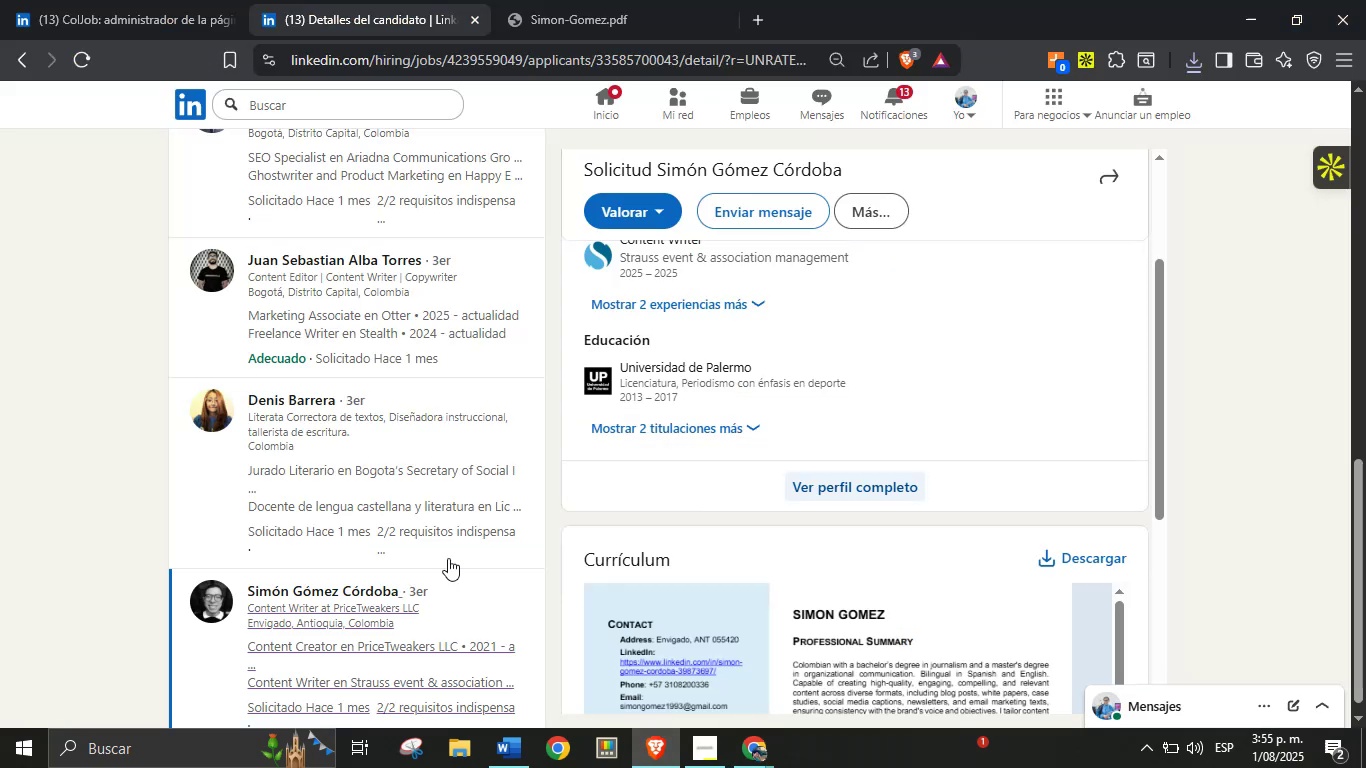 
scroll: coordinate [414, 496], scroll_direction: down, amount: 31.0
 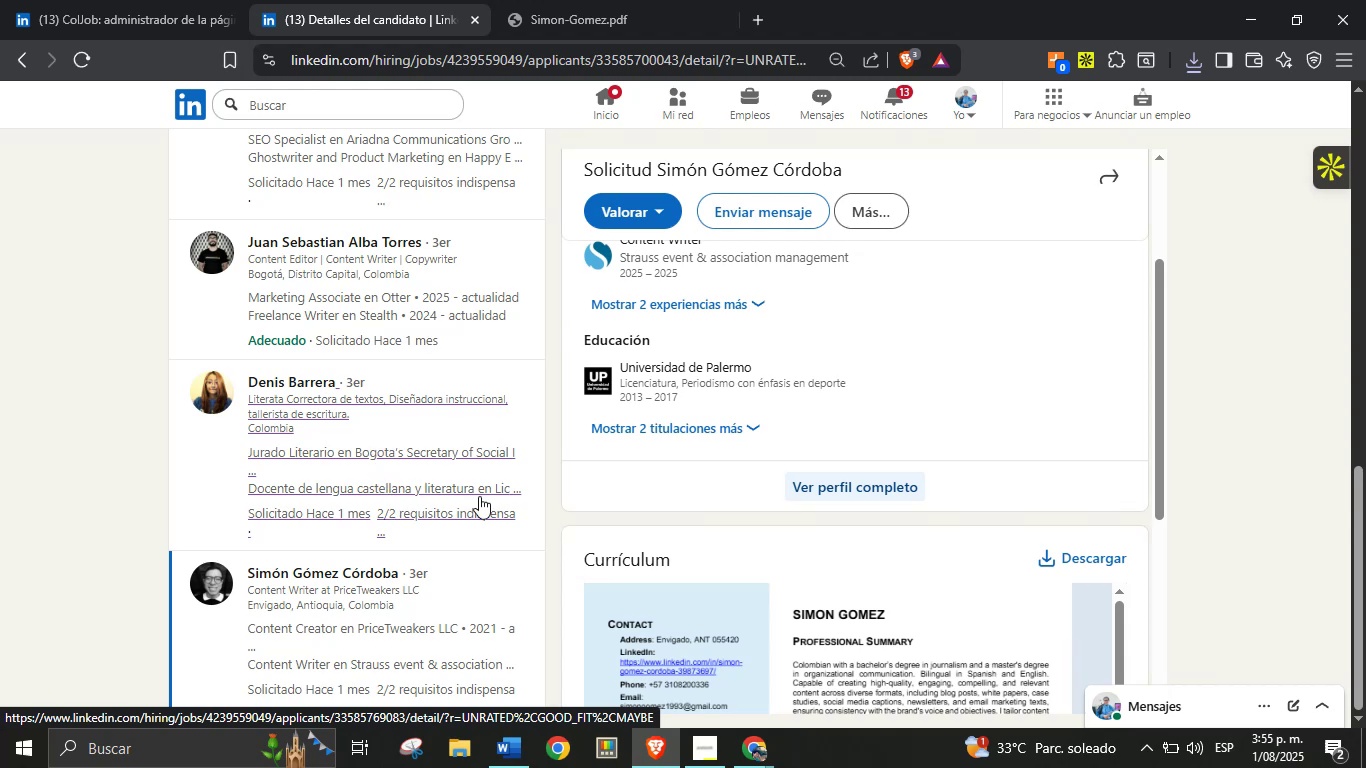 
scroll: coordinate [376, 482], scroll_direction: down, amount: 9.0
 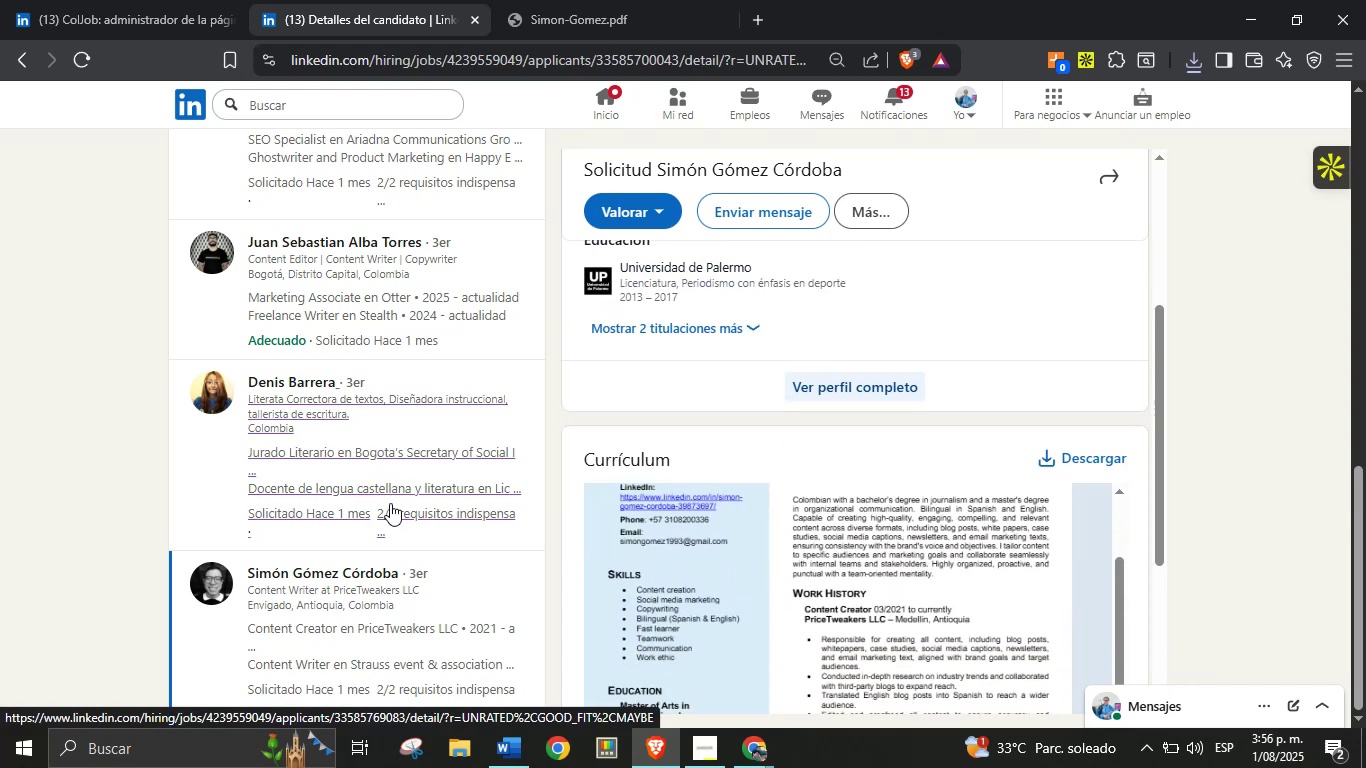 
wait(5.2)
 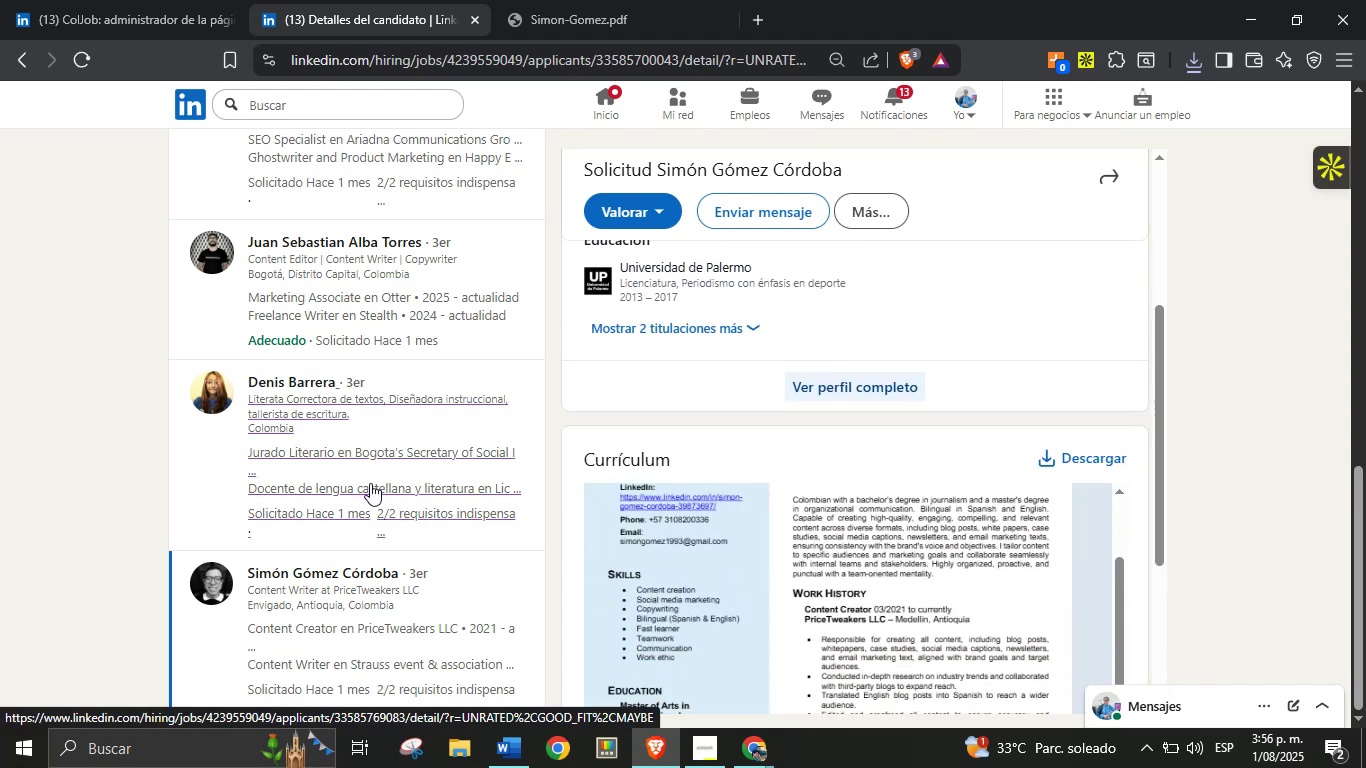 
scroll: coordinate [977, 363], scroll_direction: down, amount: 2.0
 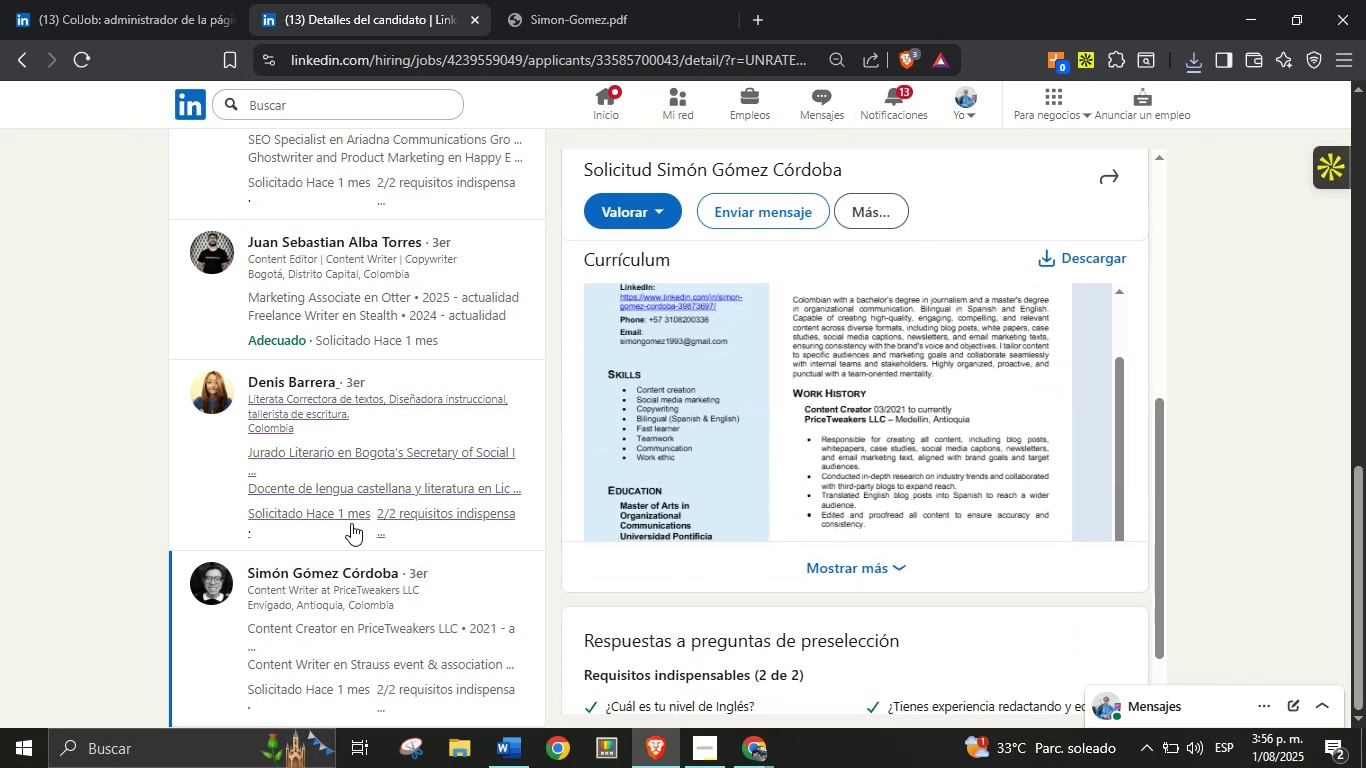 
scroll: coordinate [334, 523], scroll_direction: up, amount: 15.0
 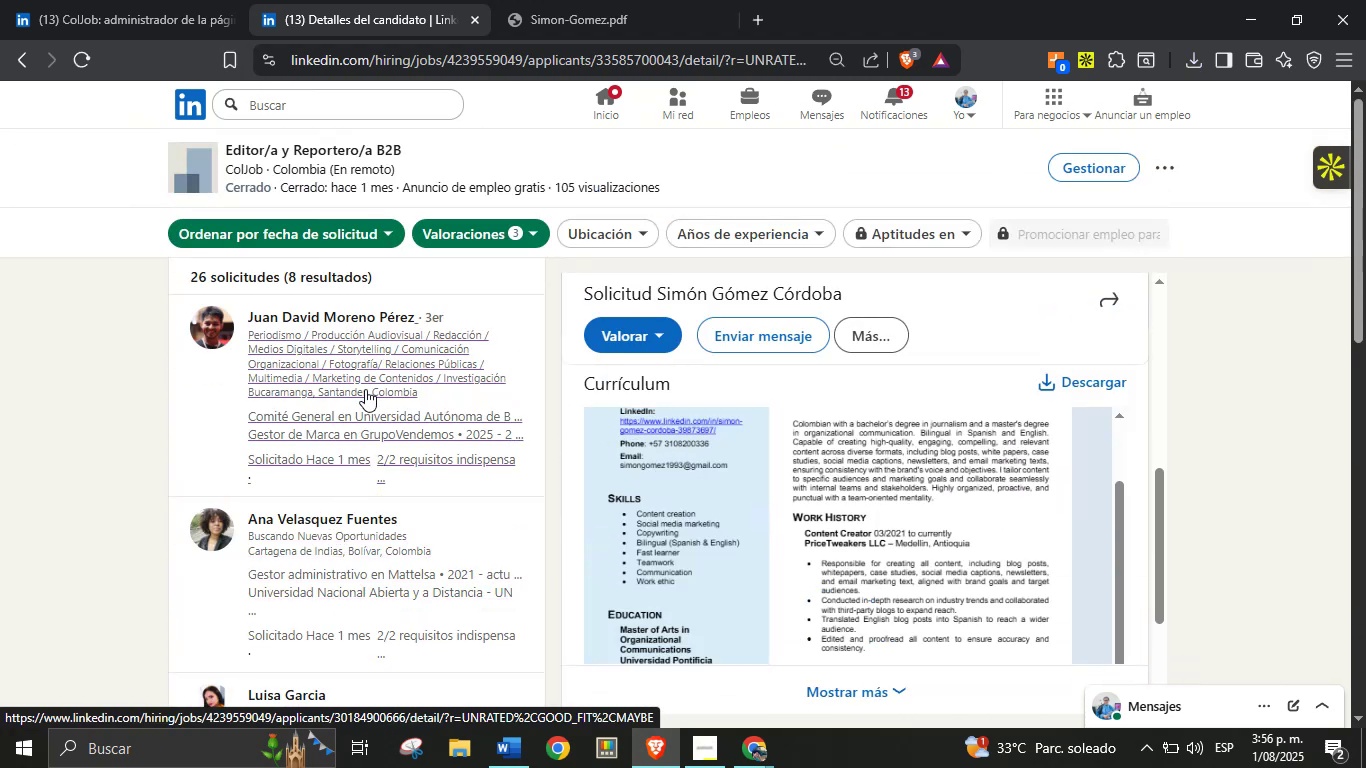 
left_click([151, 0])
 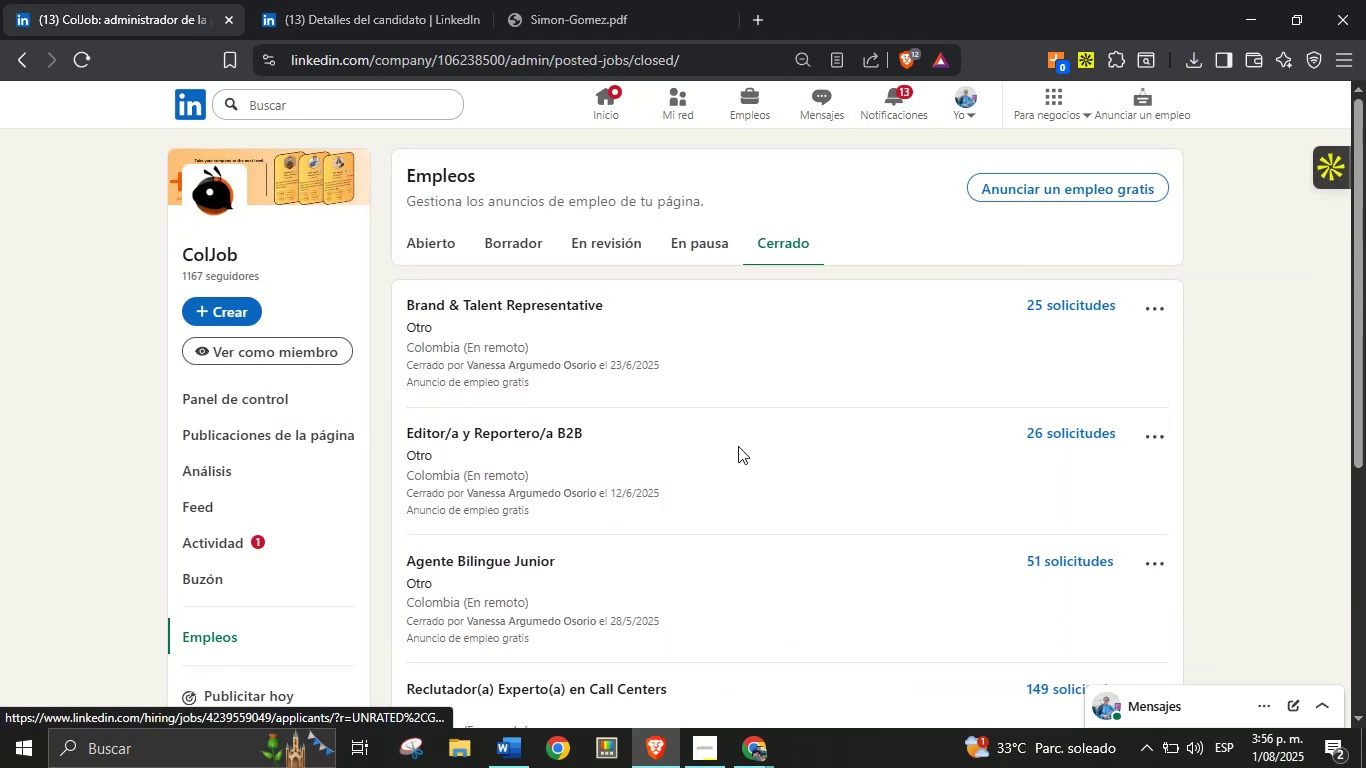 
right_click([1057, 311])
 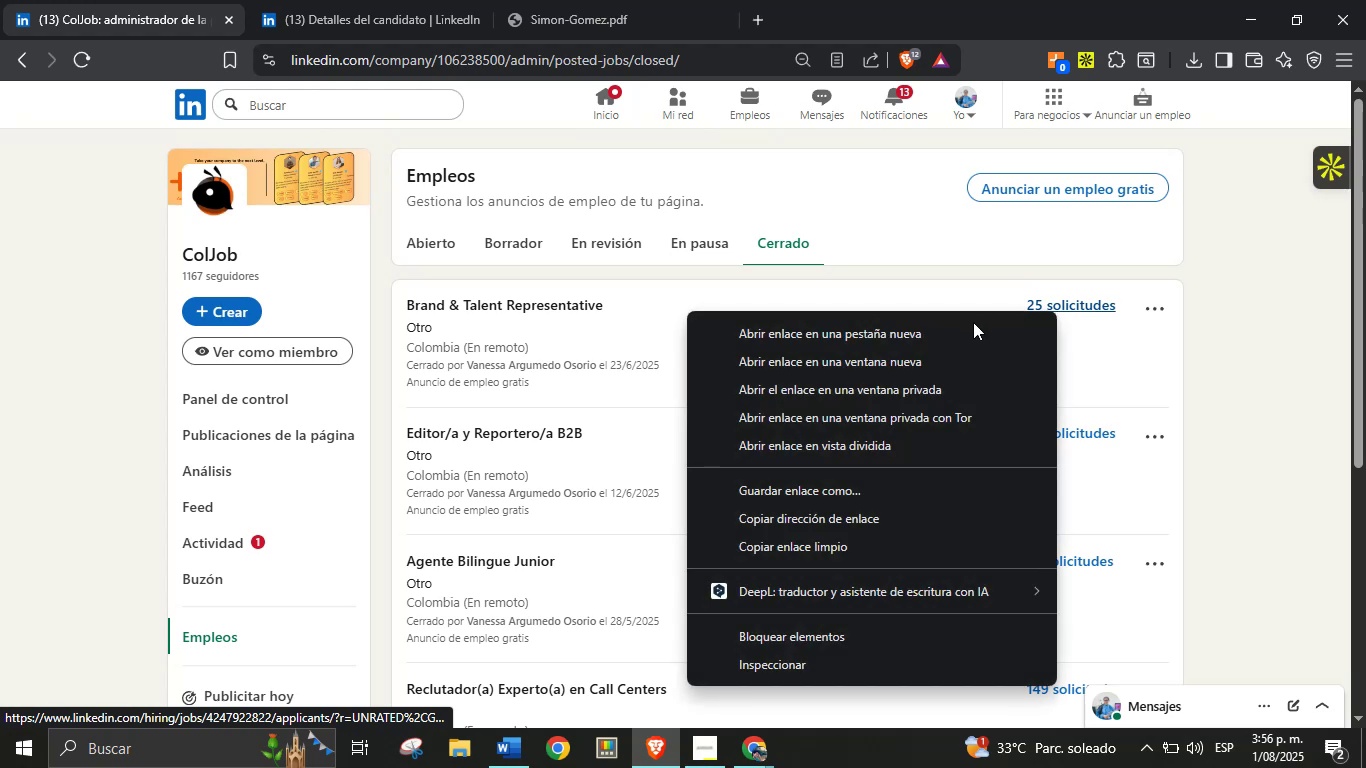 
left_click([965, 333])
 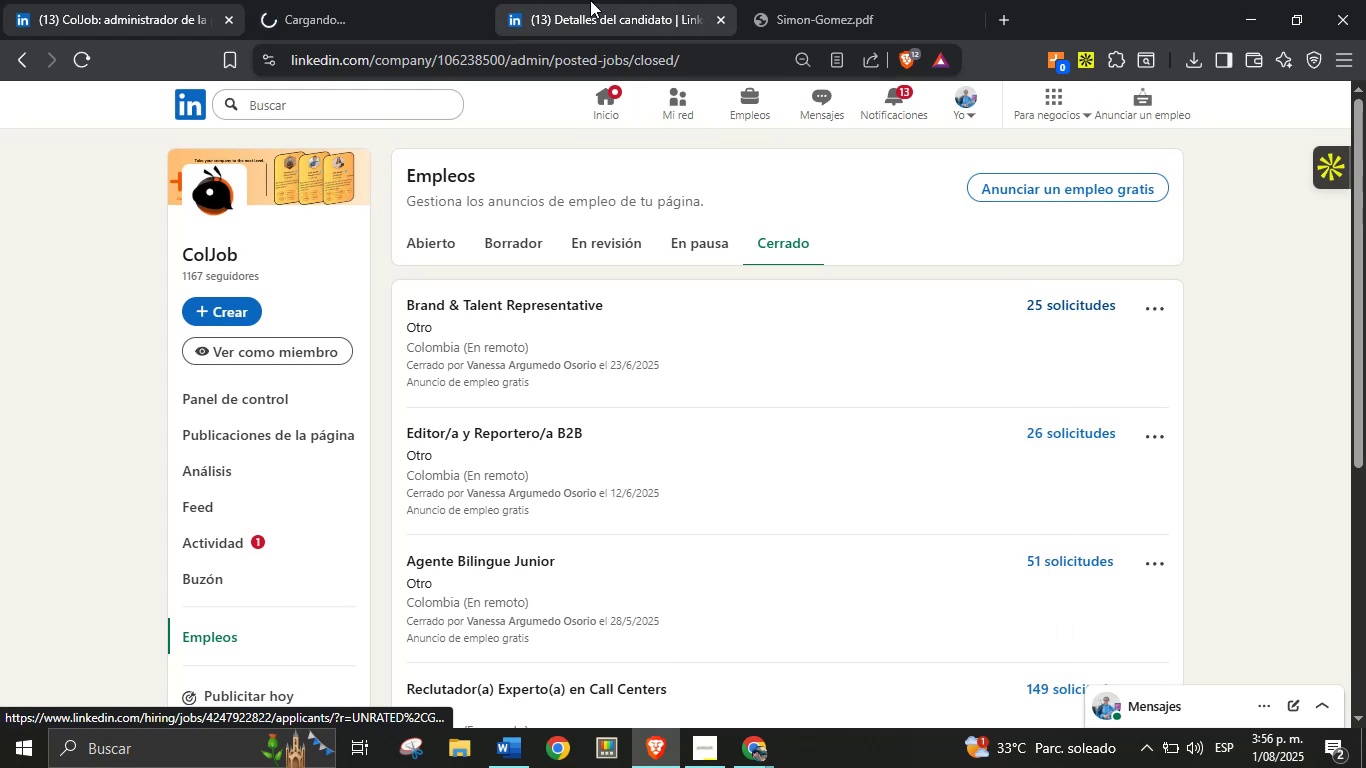 
left_click([594, 0])
 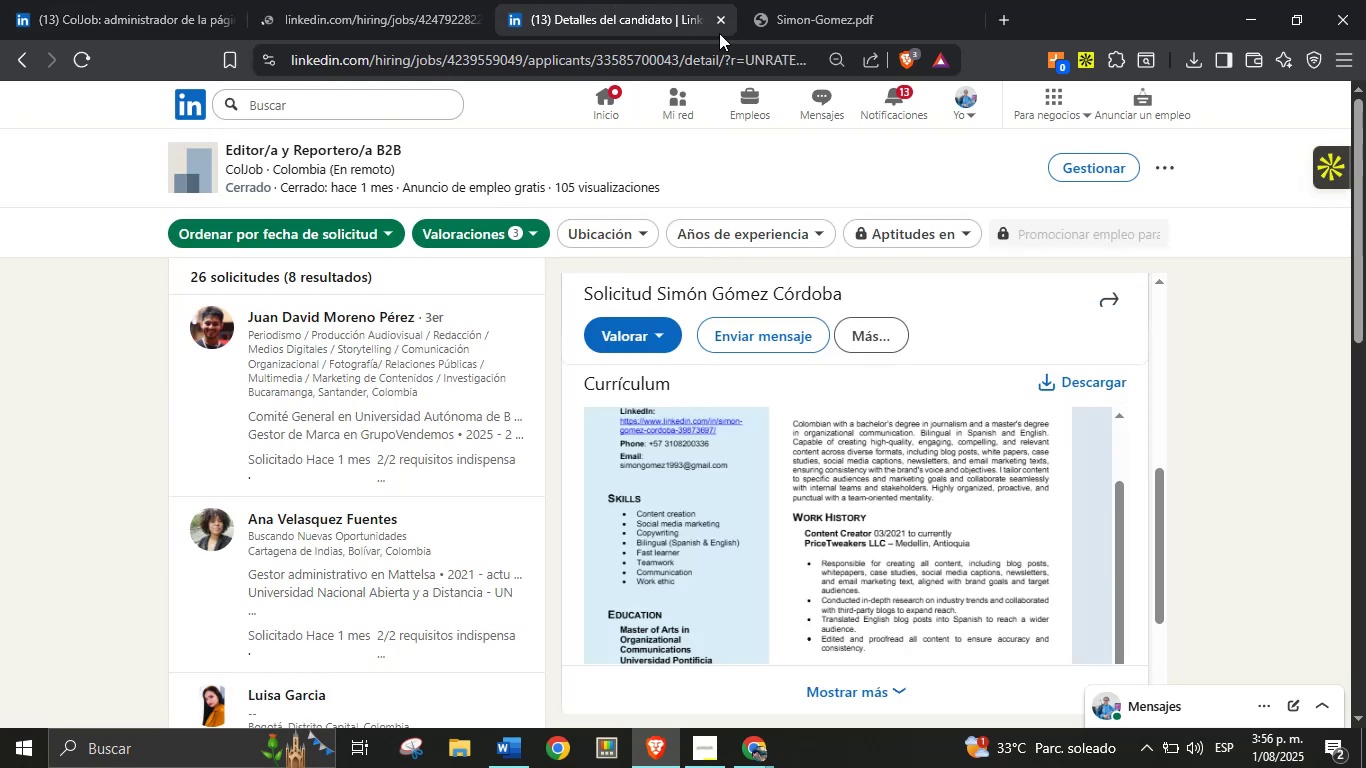 
left_click([719, 30])
 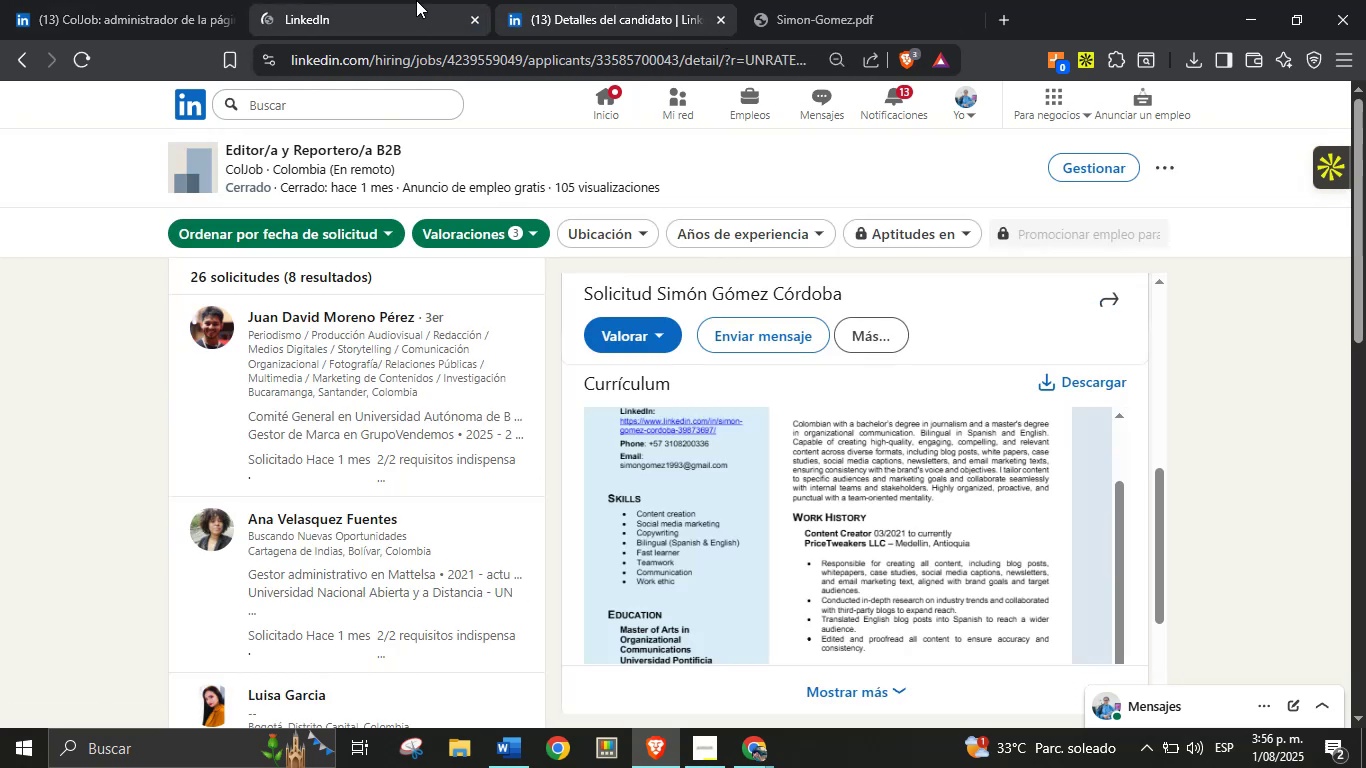 
left_click([411, 0])
 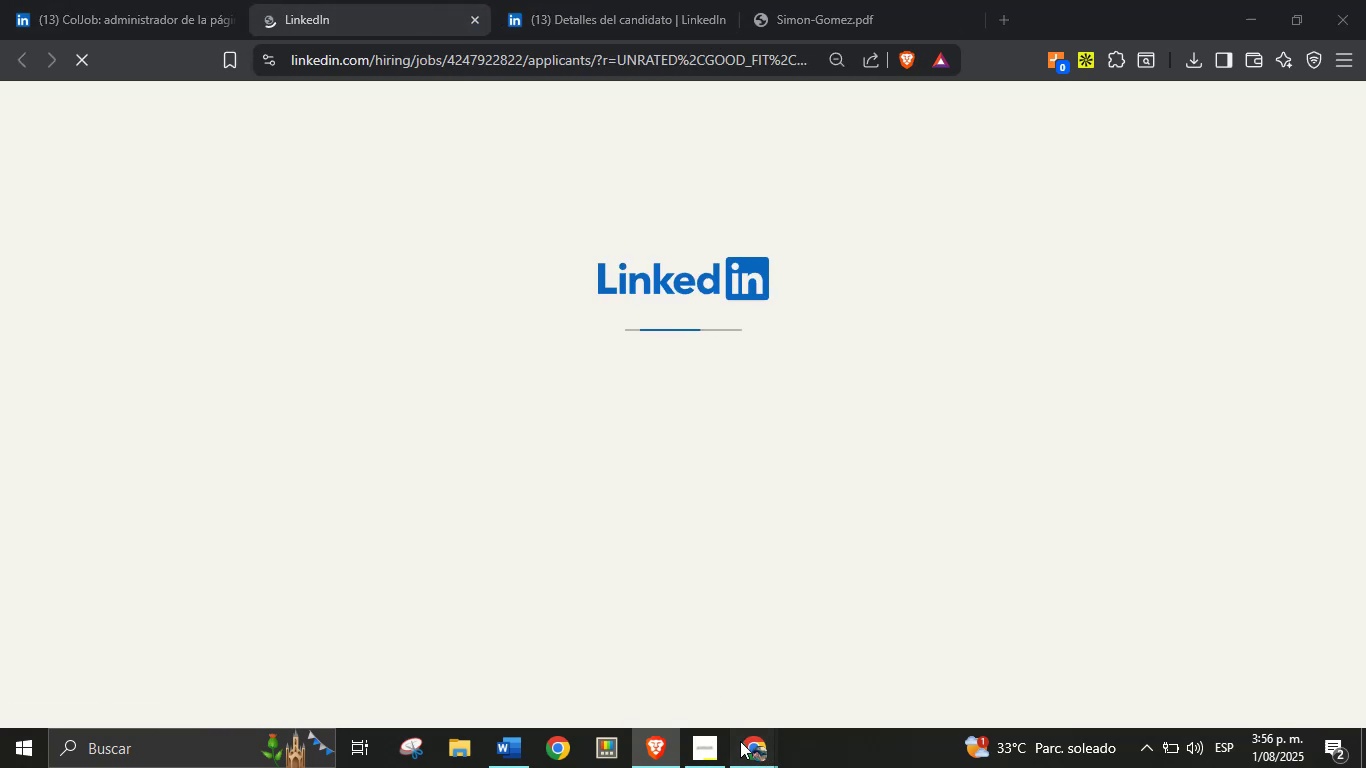 
double_click([718, 708])
 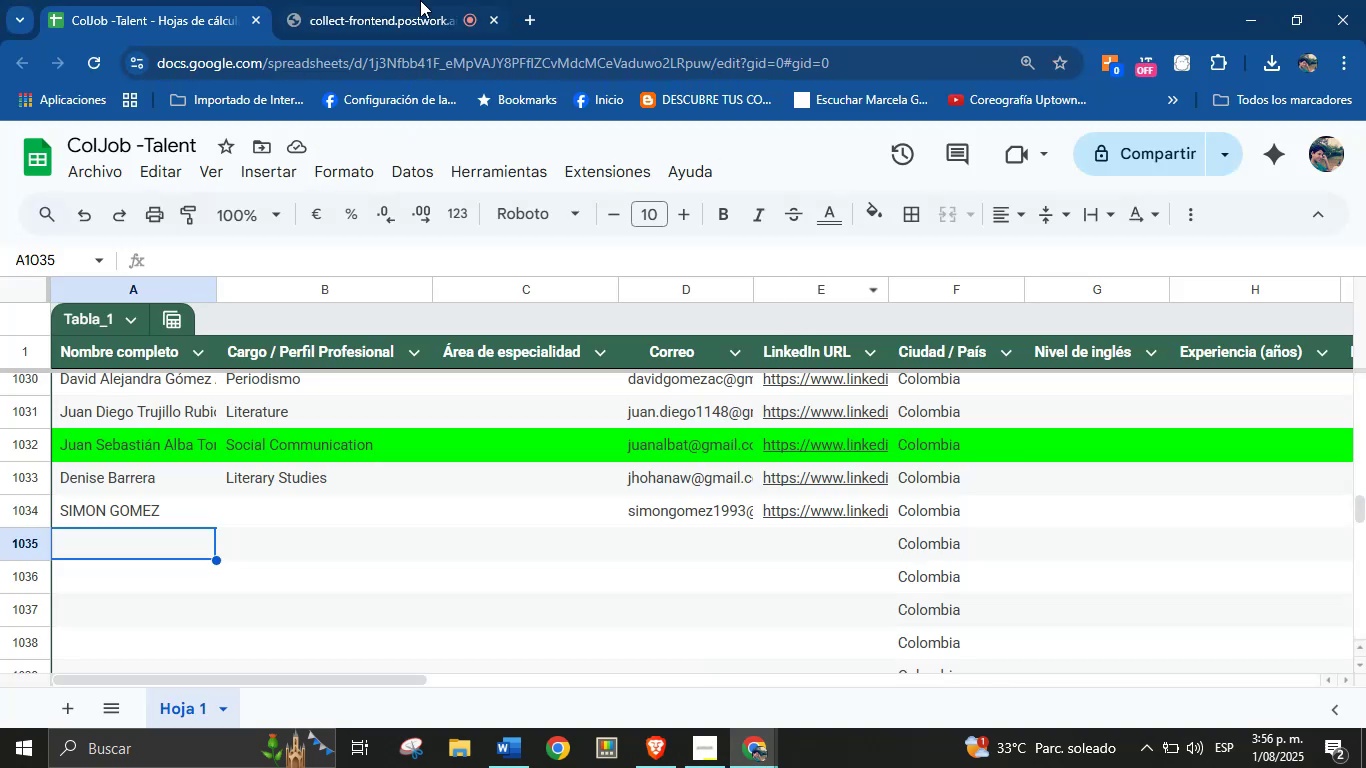 
left_click([372, 0])
 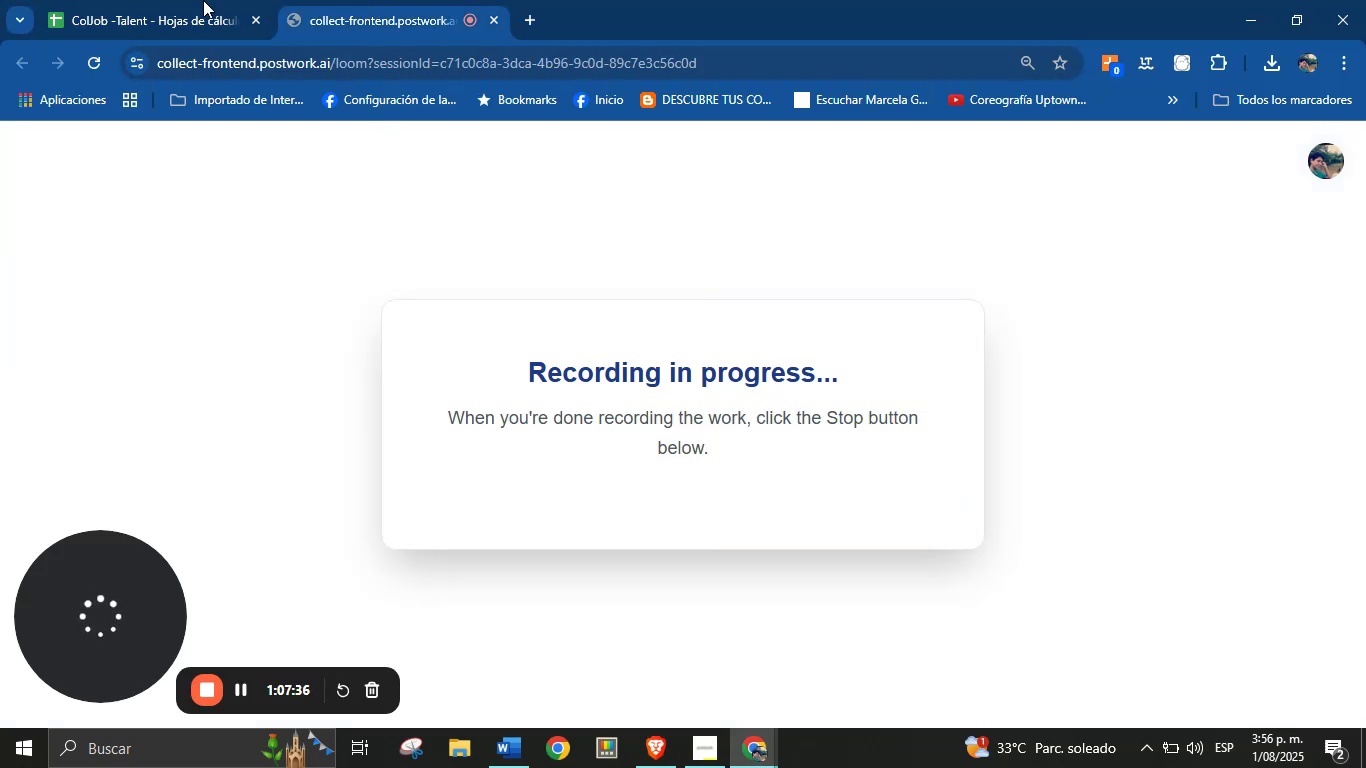 
left_click([168, 0])
 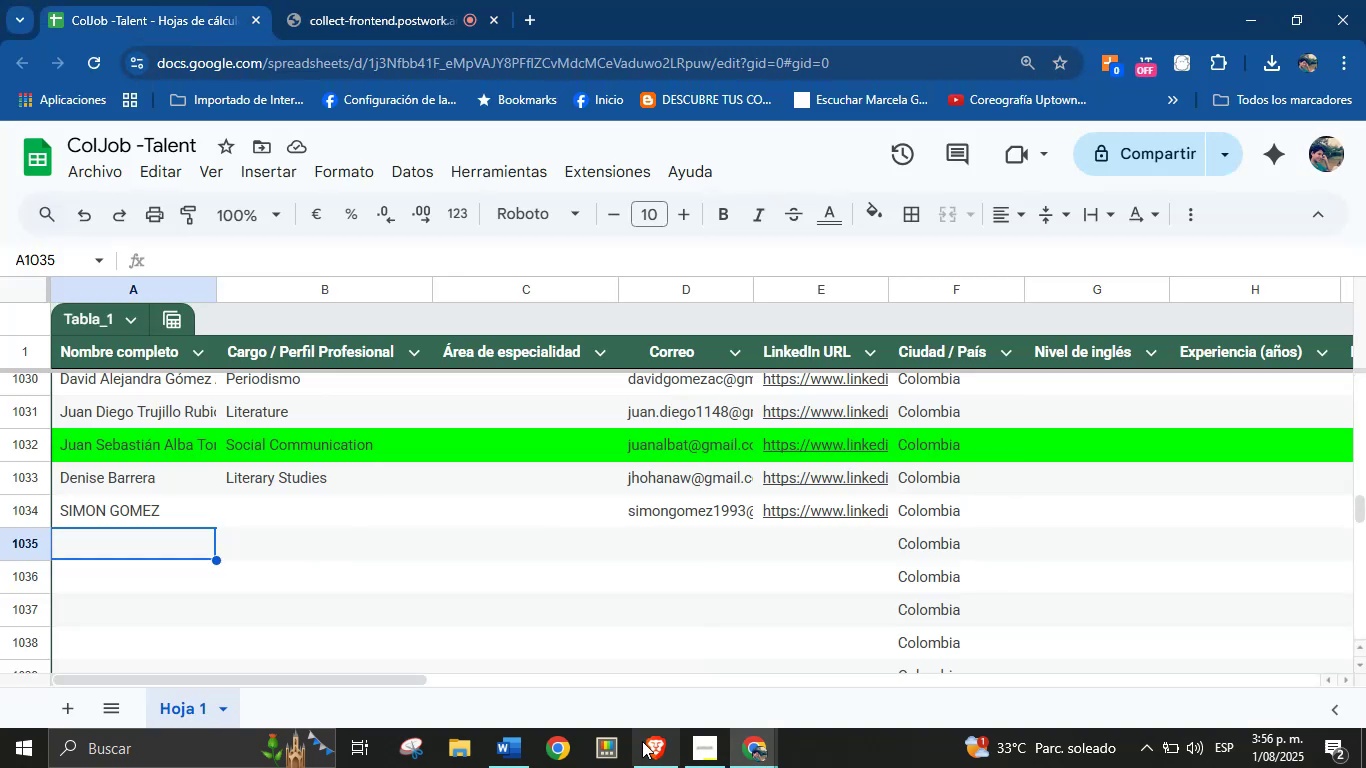 
left_click([643, 743])
 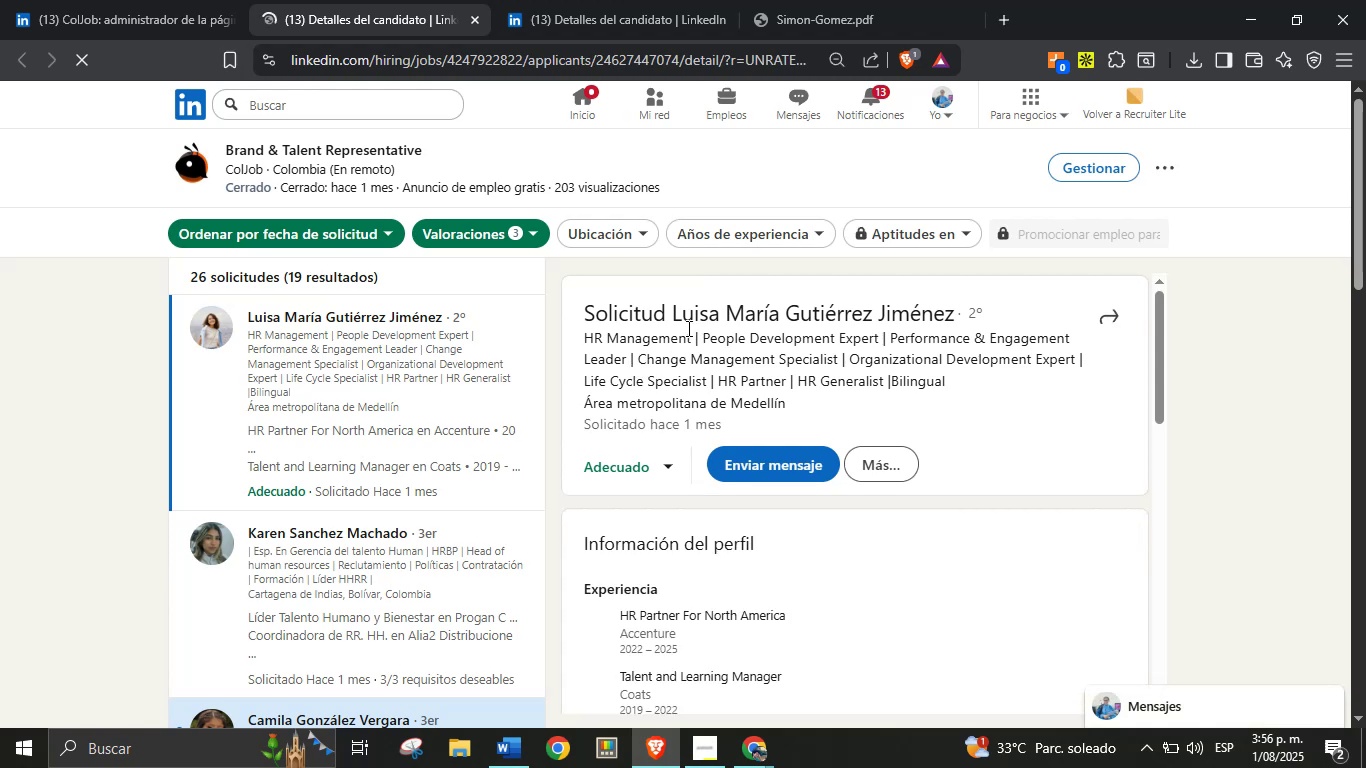 
wait(18.27)
 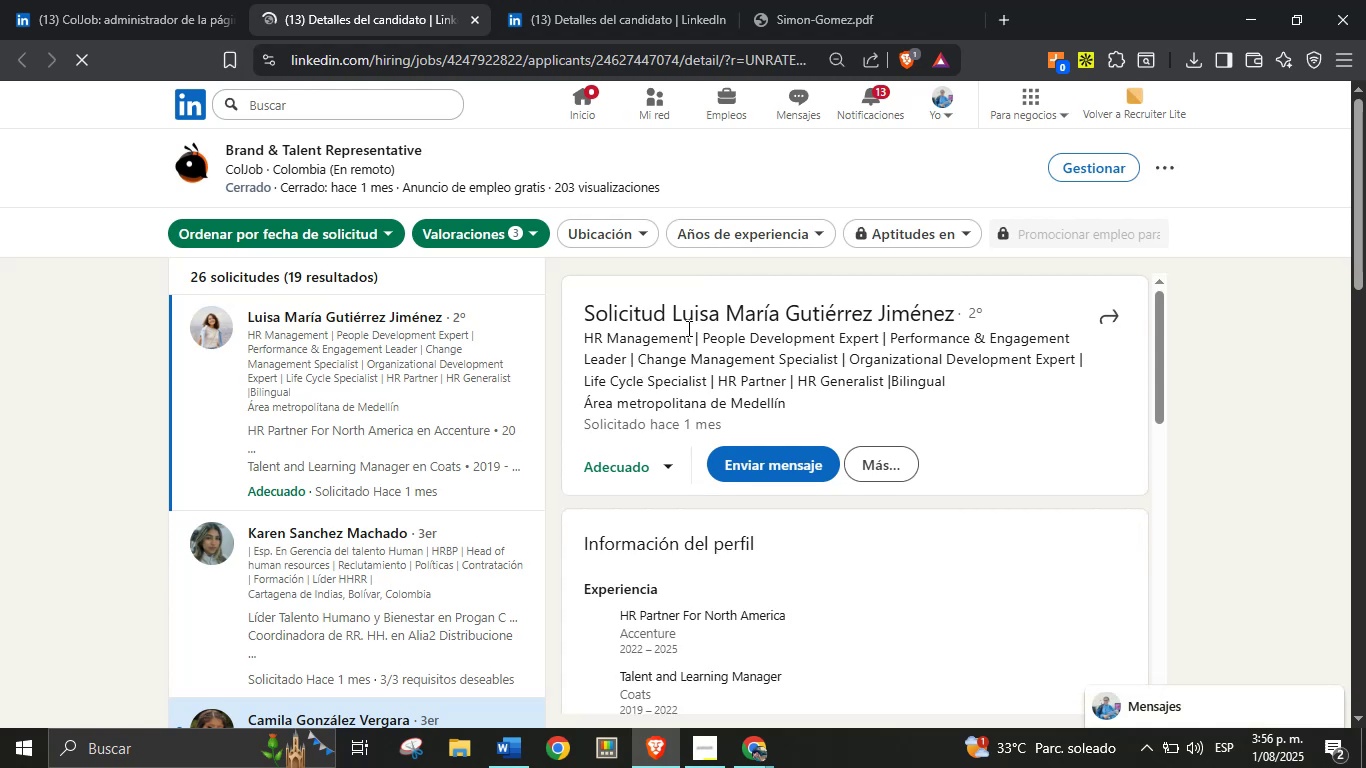 
left_click_drag(start_coordinate=[674, 315], to_coordinate=[956, 312])
 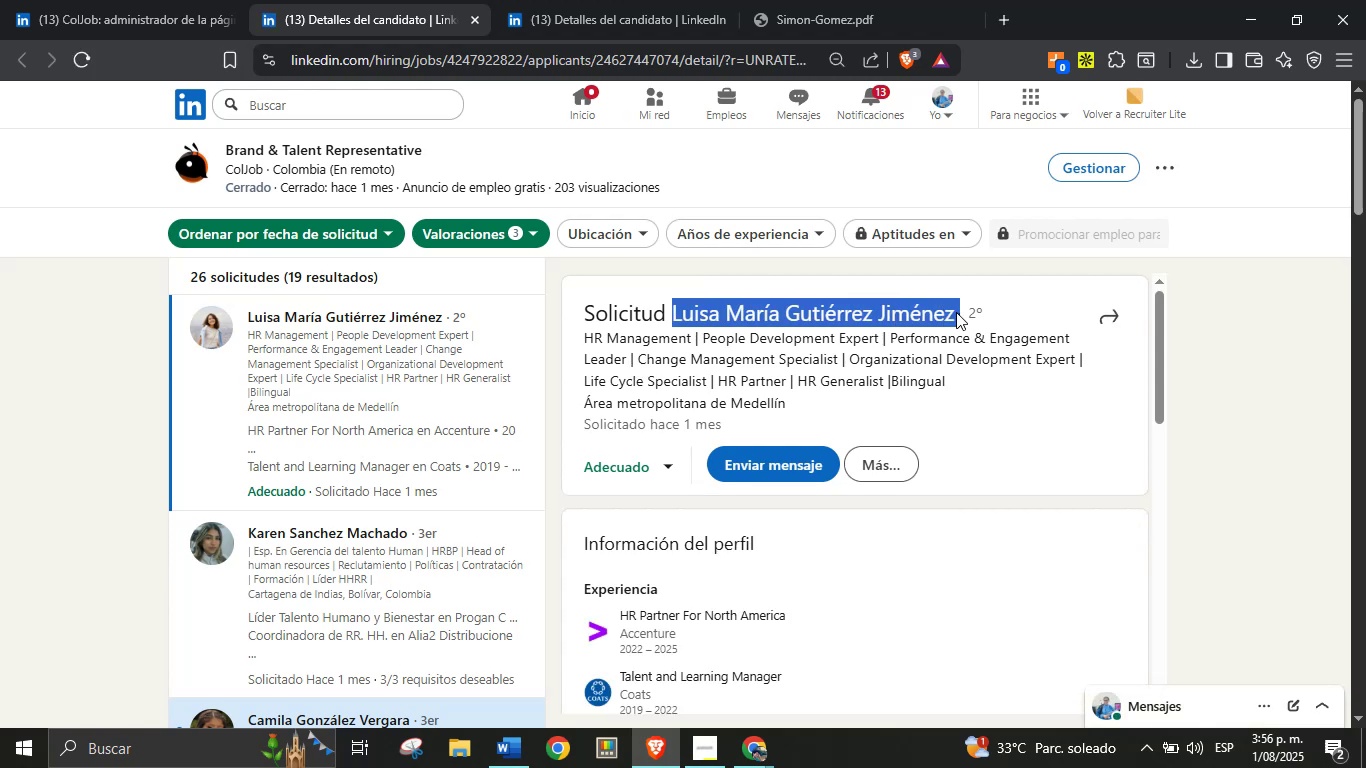 
key(Control+C)
 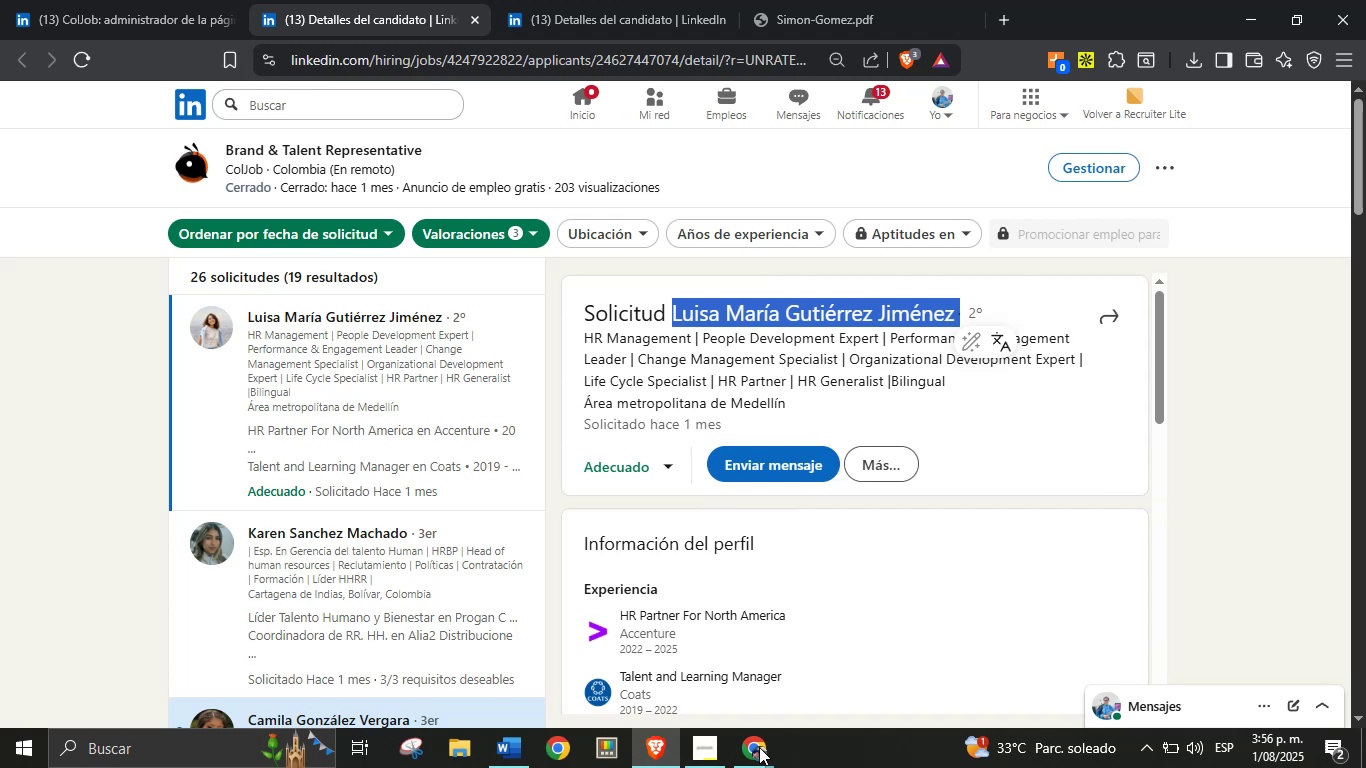 
left_click([754, 767])
 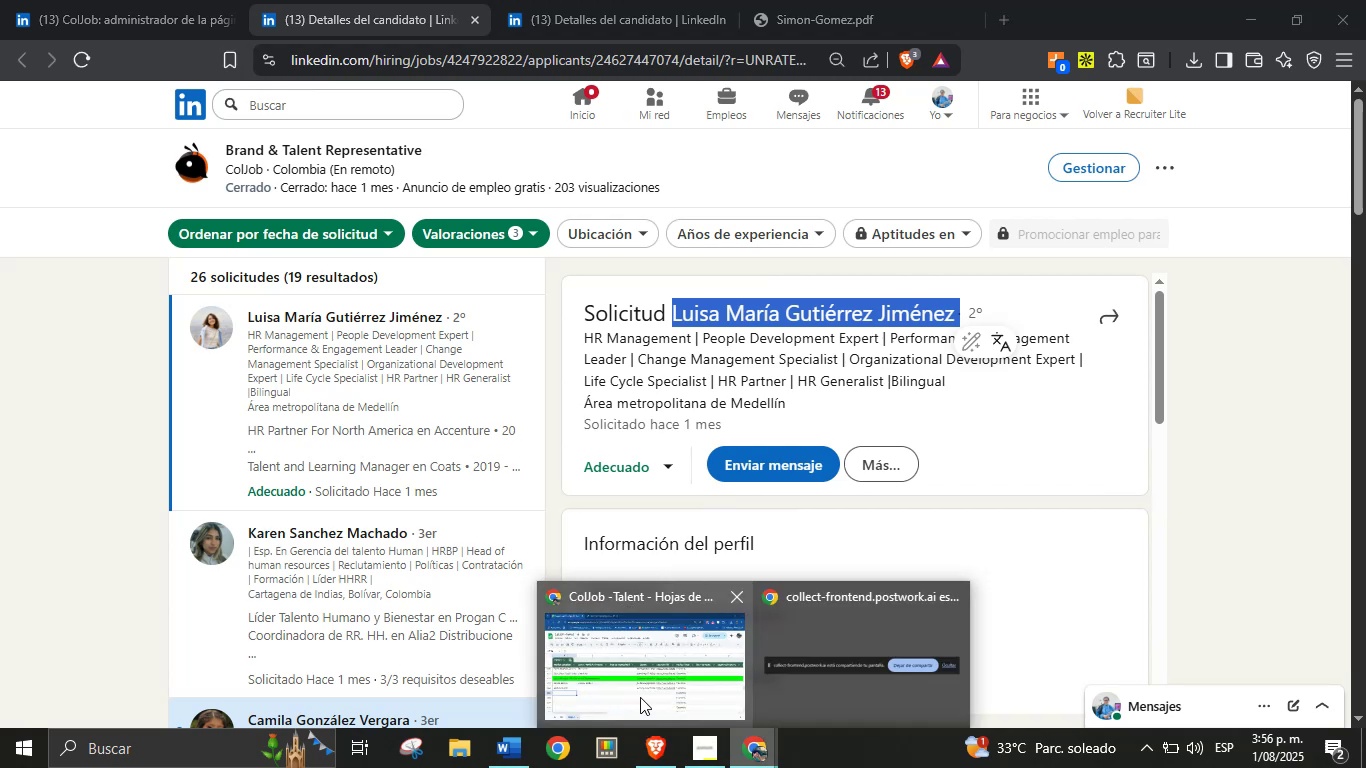 
double_click([640, 697])
 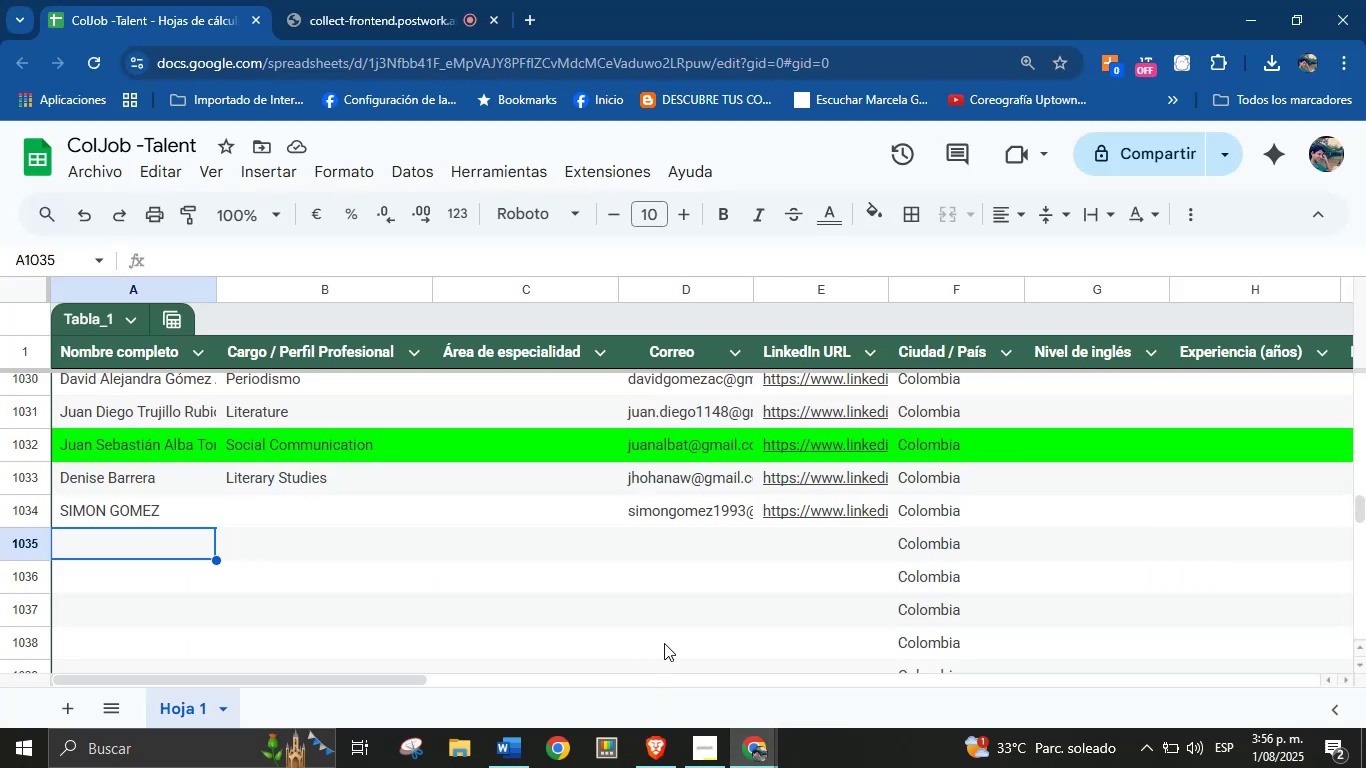 
key(Control+F)
 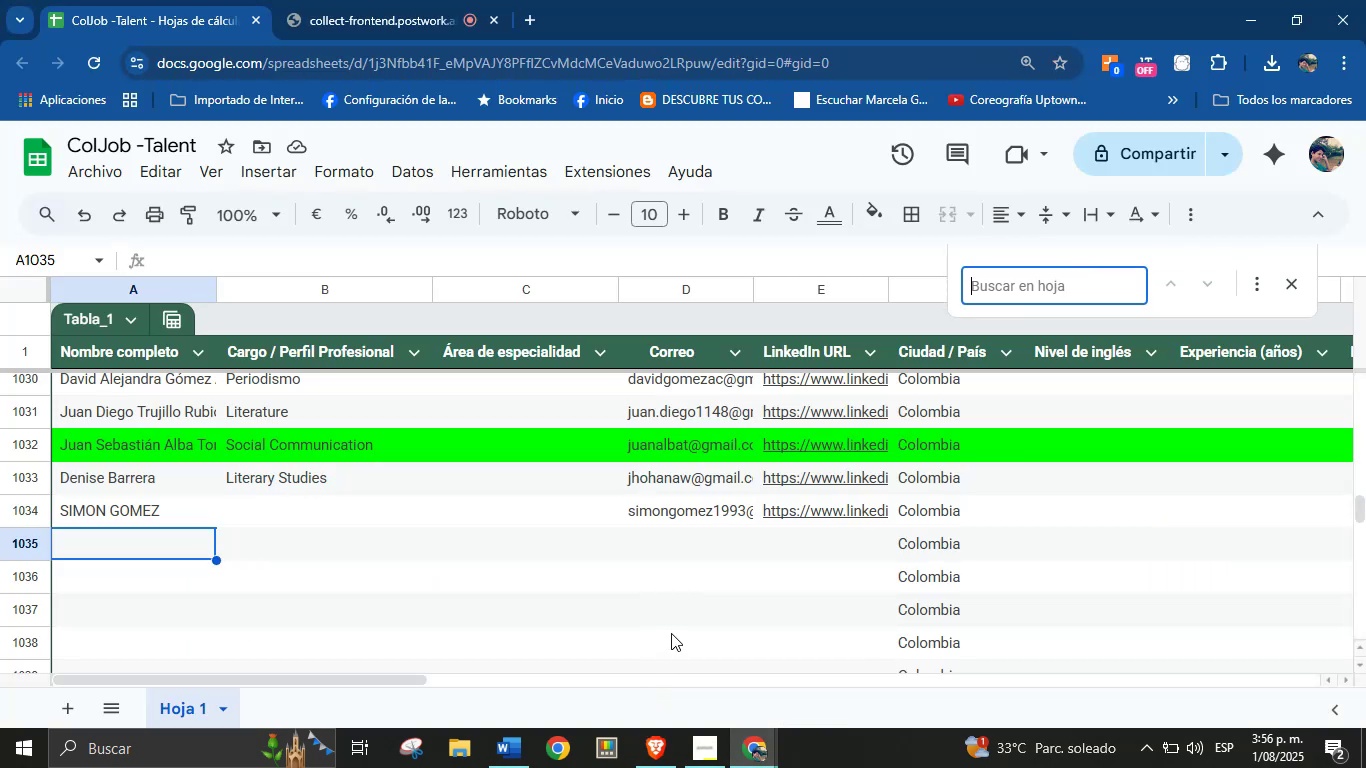 
key(Control+V)
 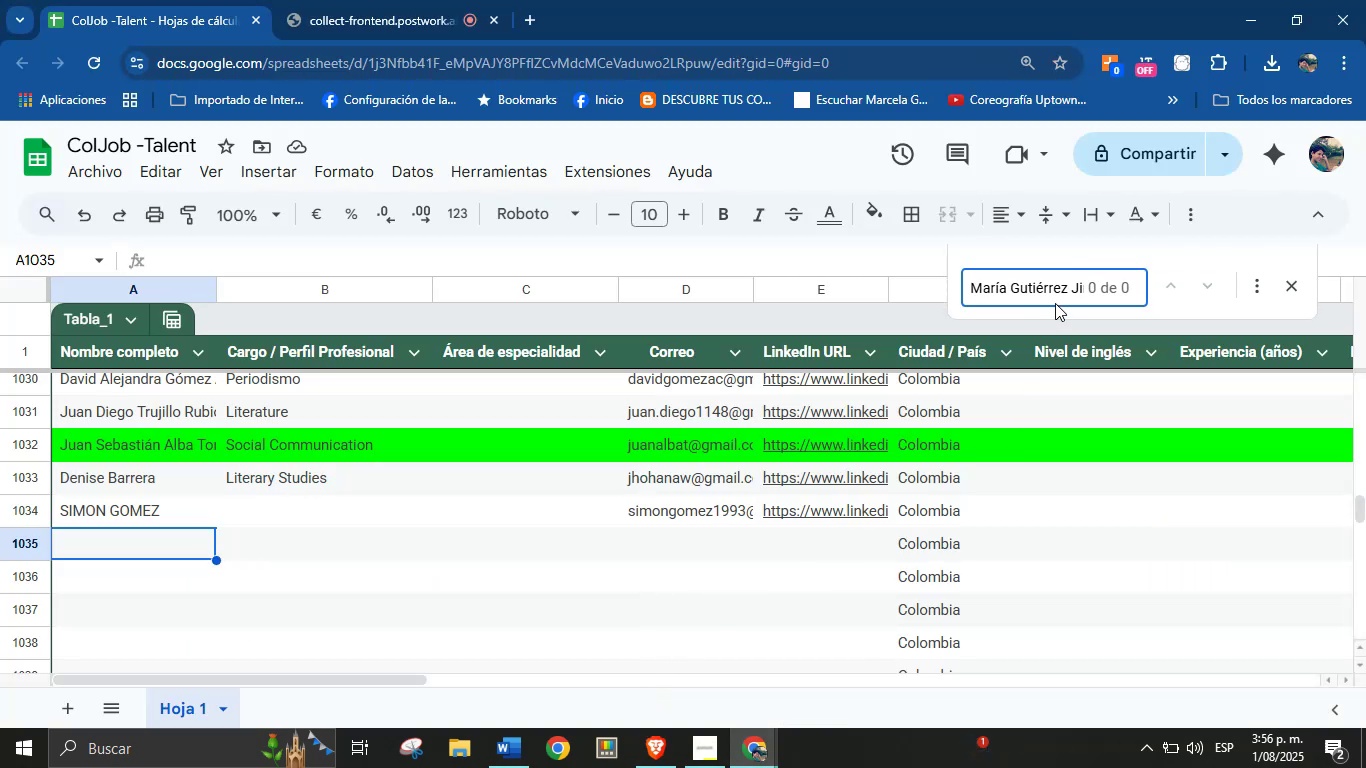 
left_click([1057, 291])
 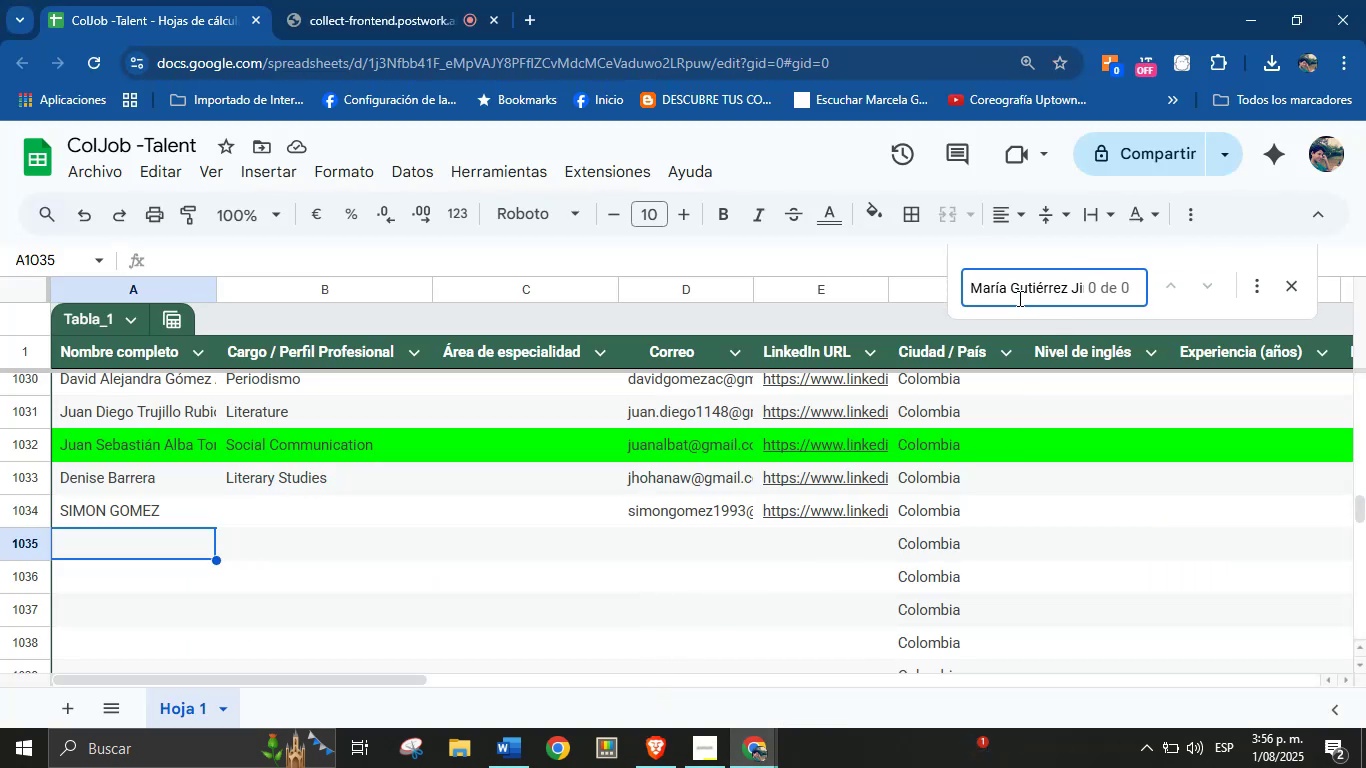 
left_click_drag(start_coordinate=[1020, 290], to_coordinate=[947, 293])
 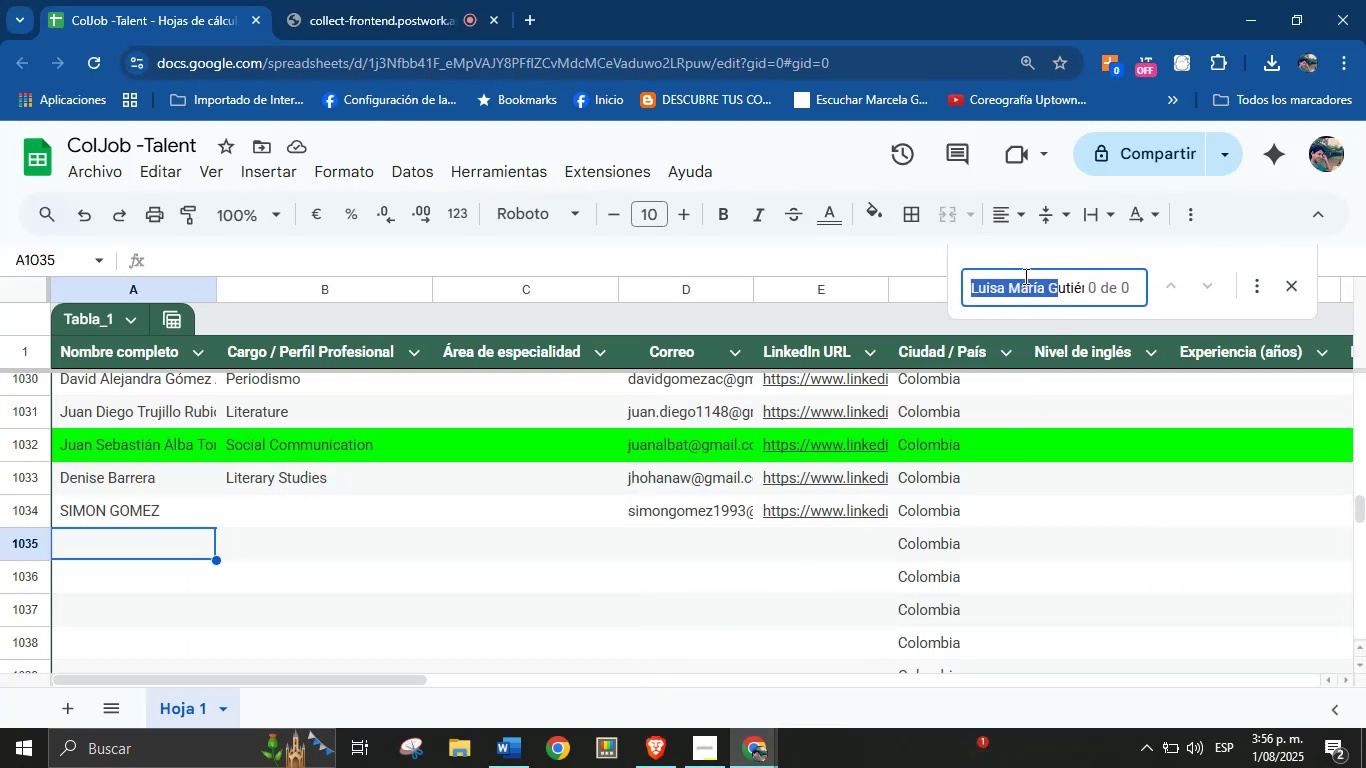 
left_click([1029, 283])
 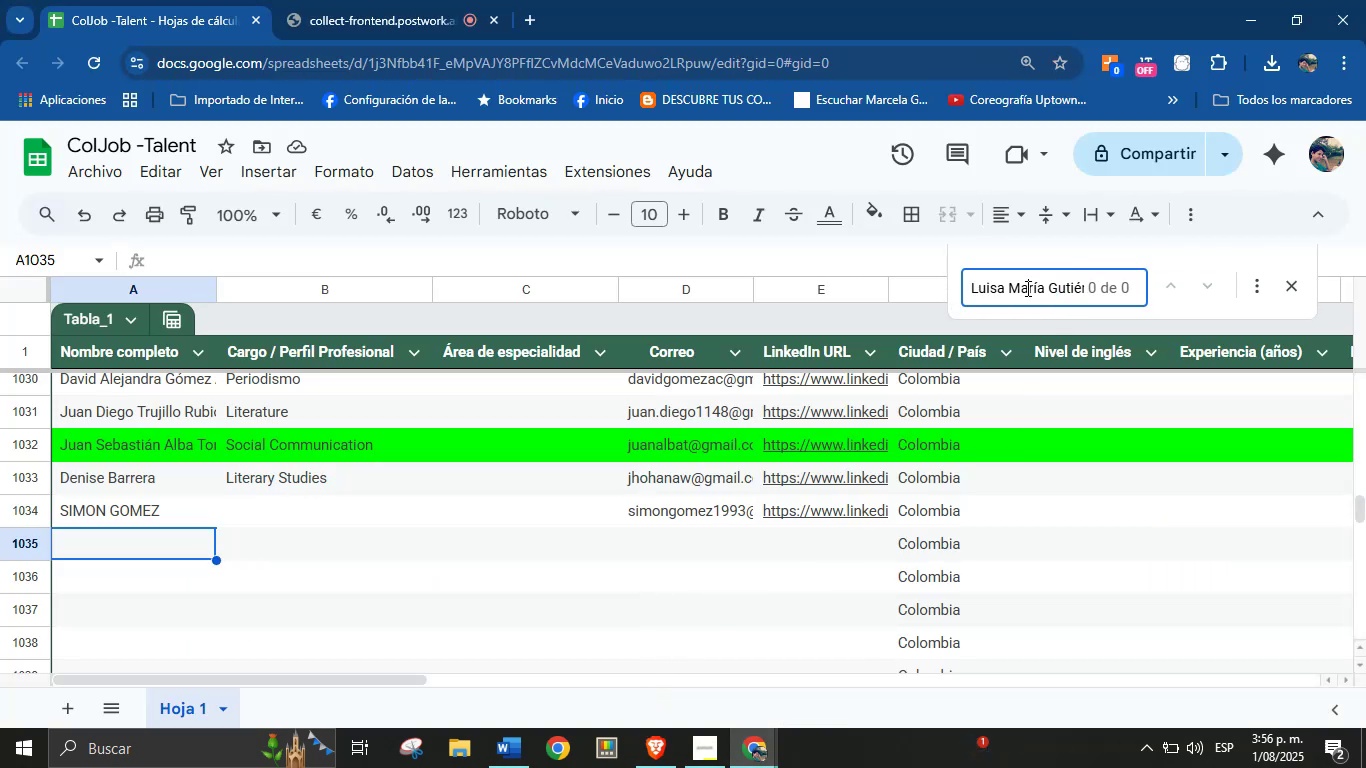 
left_click_drag(start_coordinate=[1026, 288], to_coordinate=[1095, 286])
 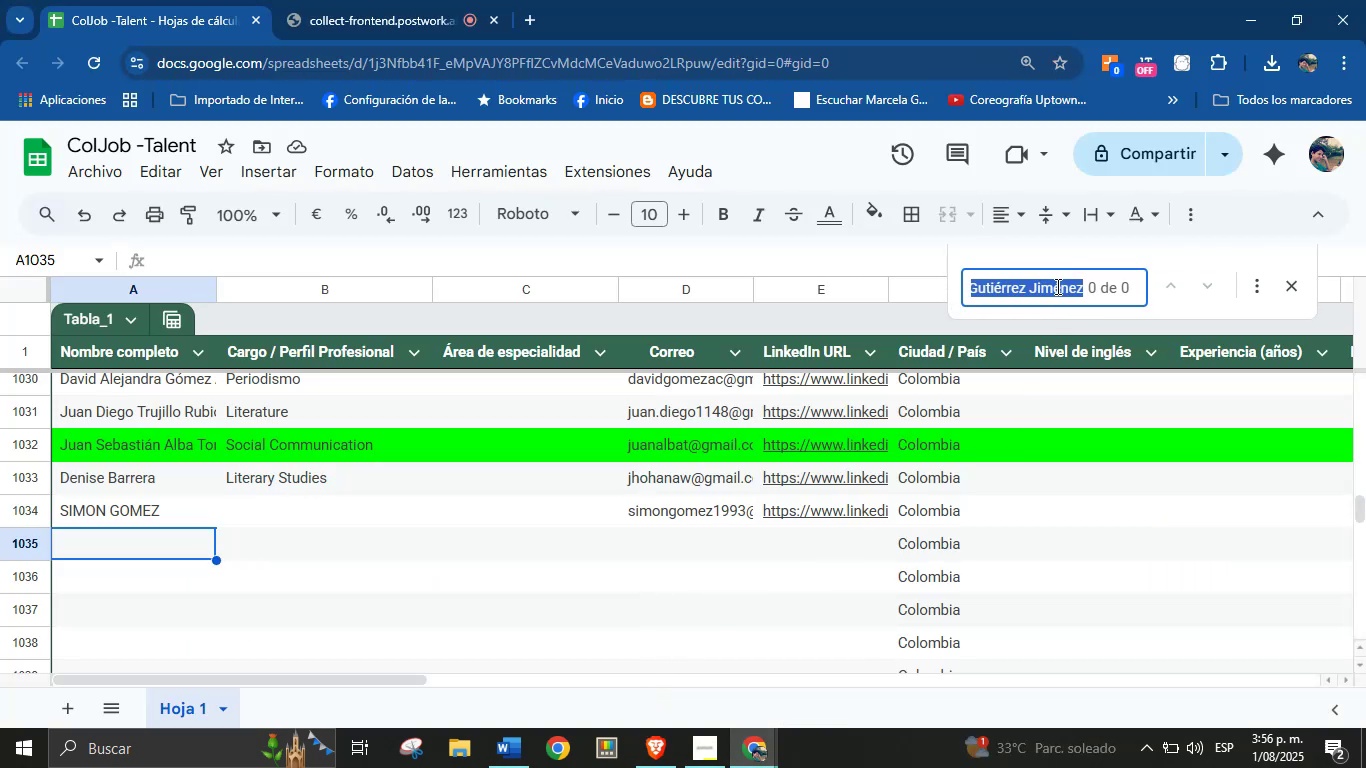 
left_click([1056, 286])
 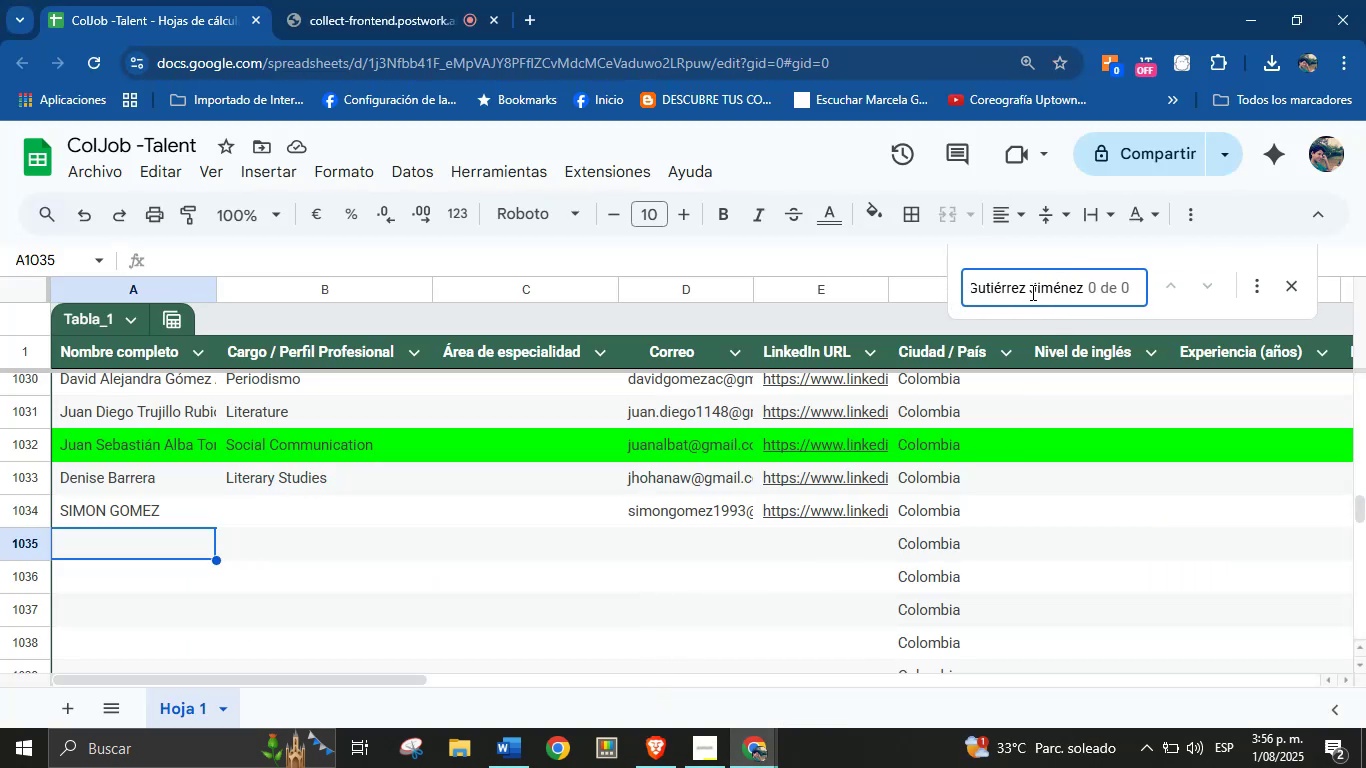 
left_click_drag(start_coordinate=[1028, 287], to_coordinate=[956, 288])
 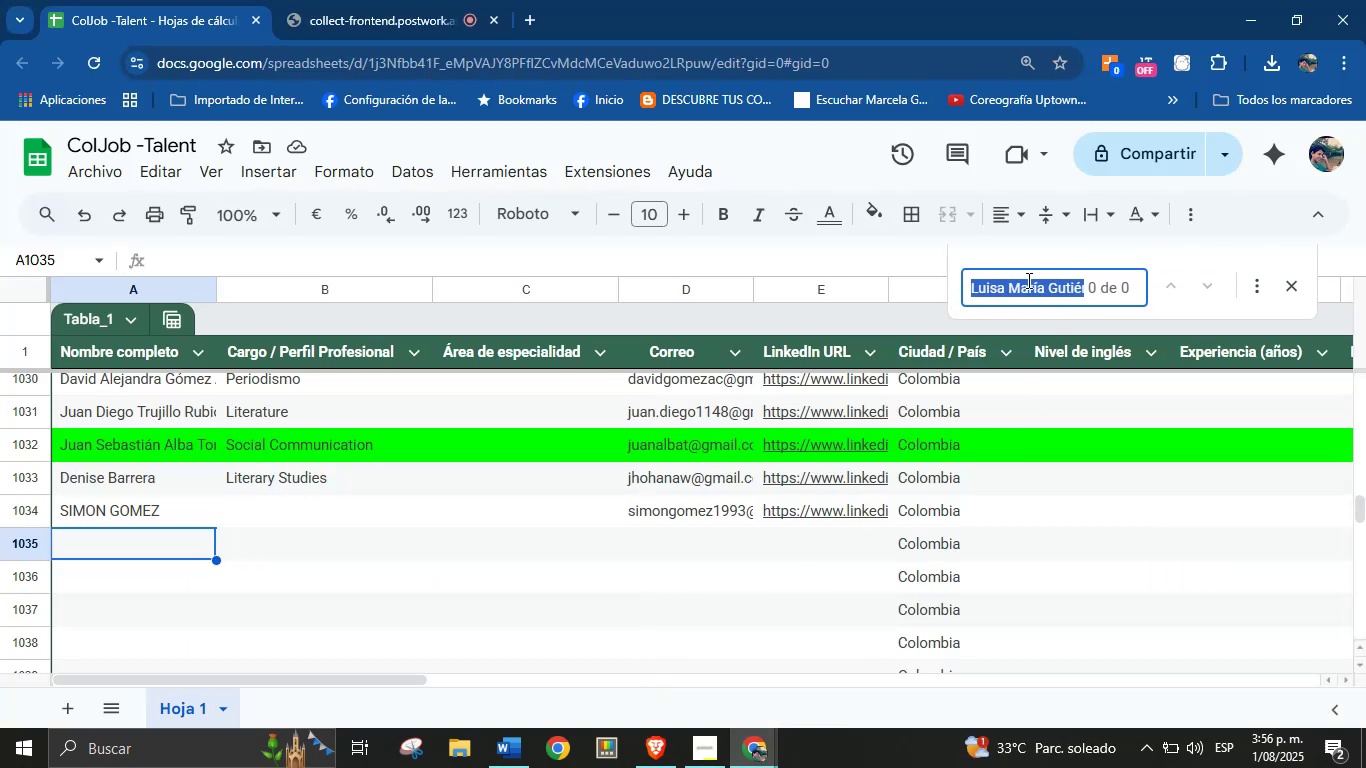 
left_click([1027, 280])
 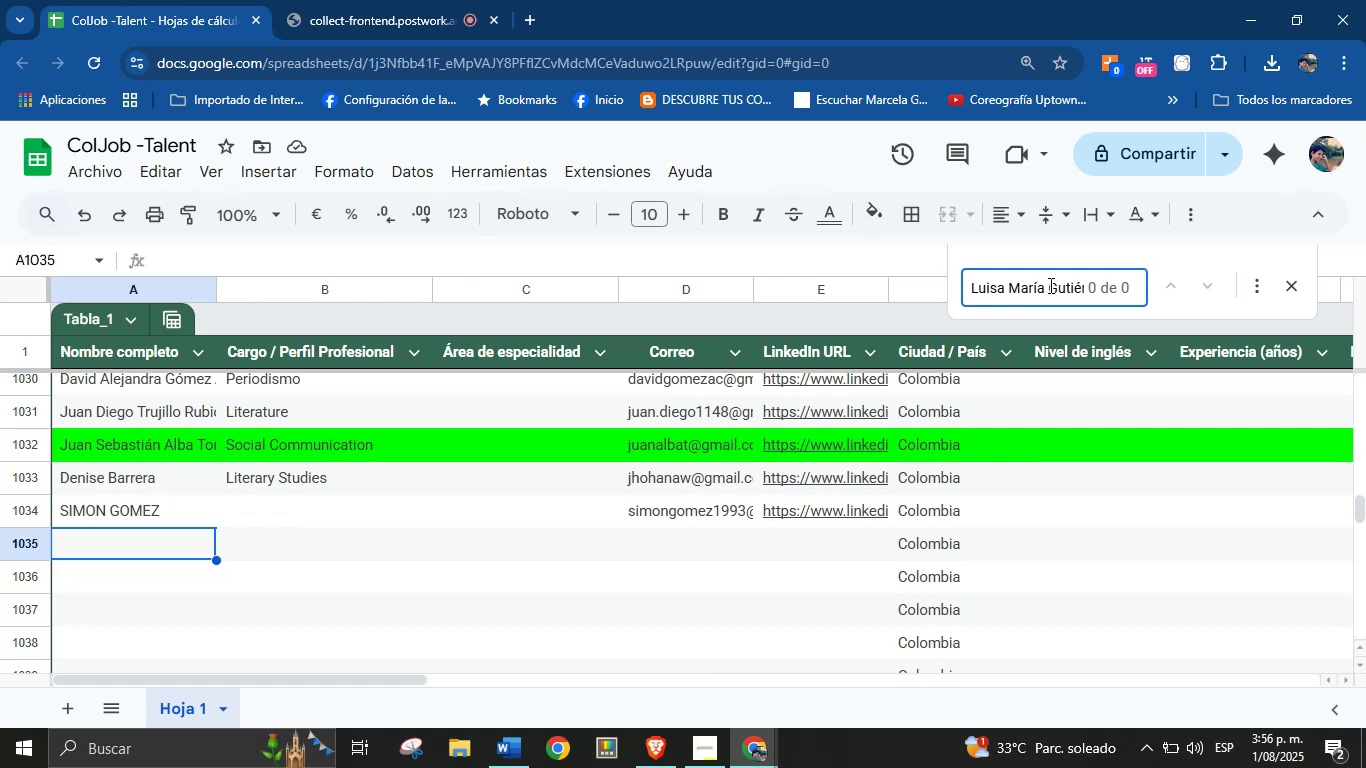 
left_click_drag(start_coordinate=[1049, 287], to_coordinate=[973, 292])
 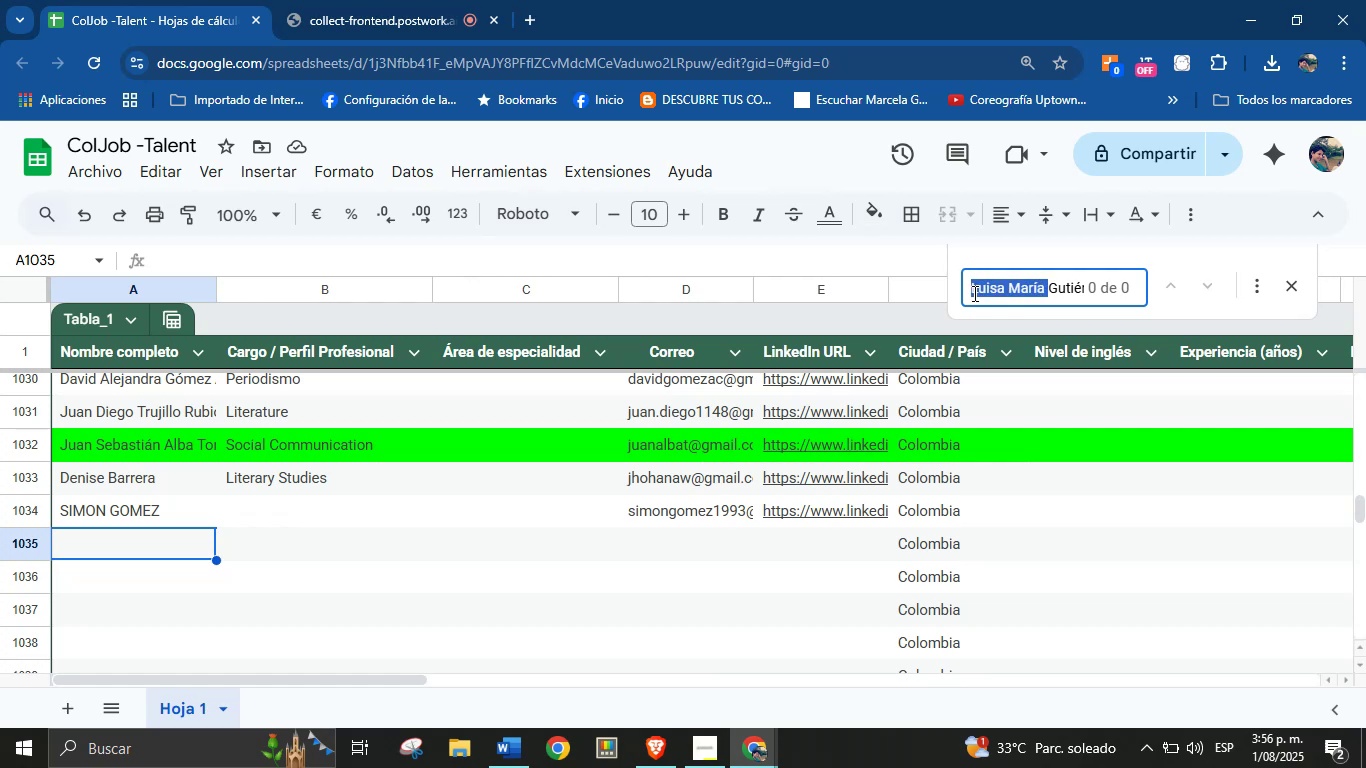 
key(Backspace)
 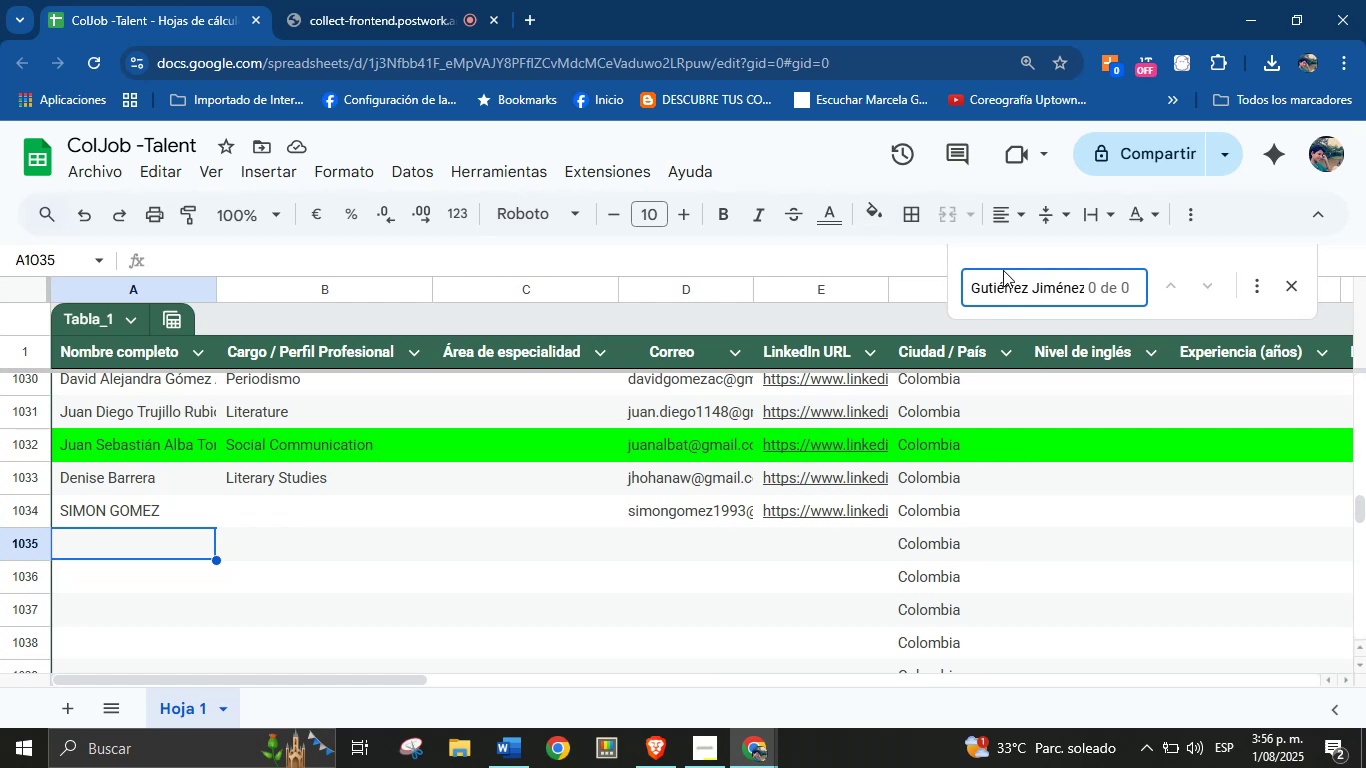 
left_click_drag(start_coordinate=[1025, 284], to_coordinate=[1086, 286])
 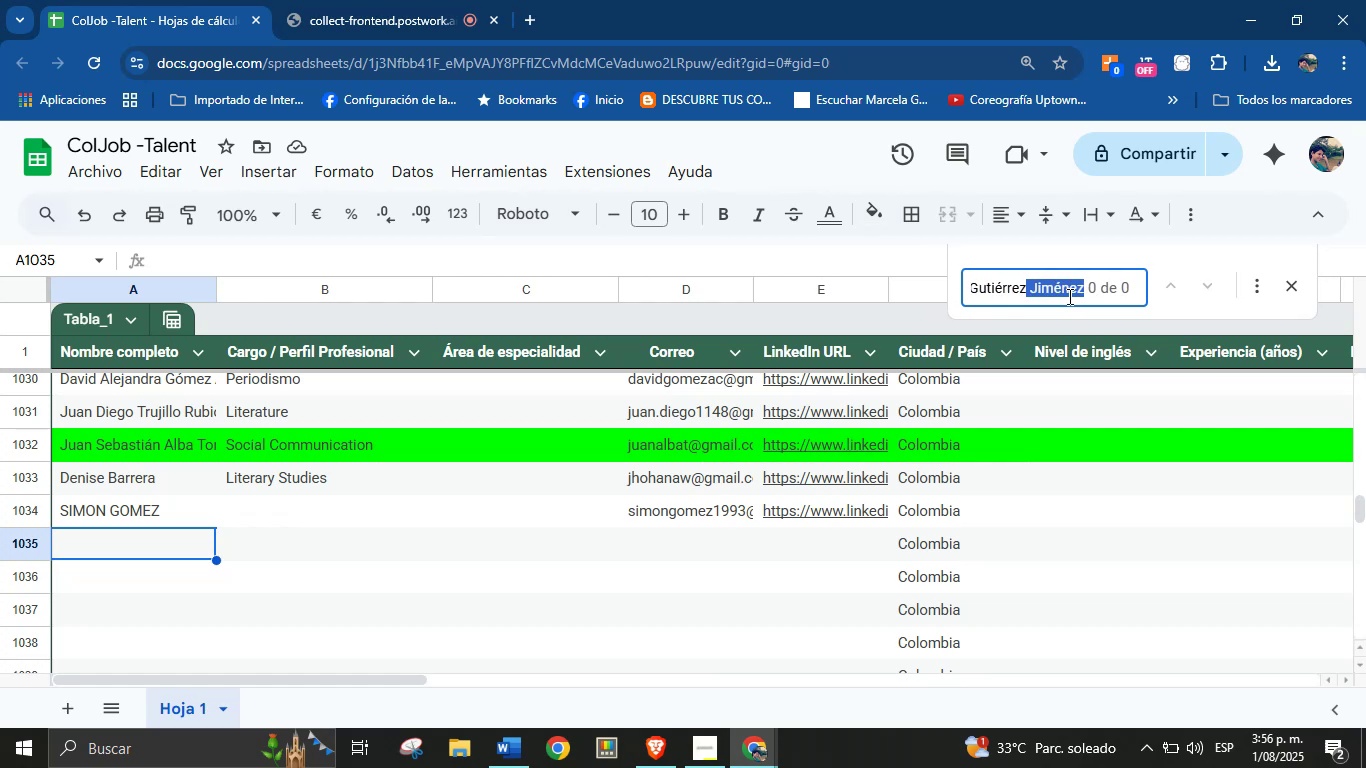 
left_click([1068, 296])
 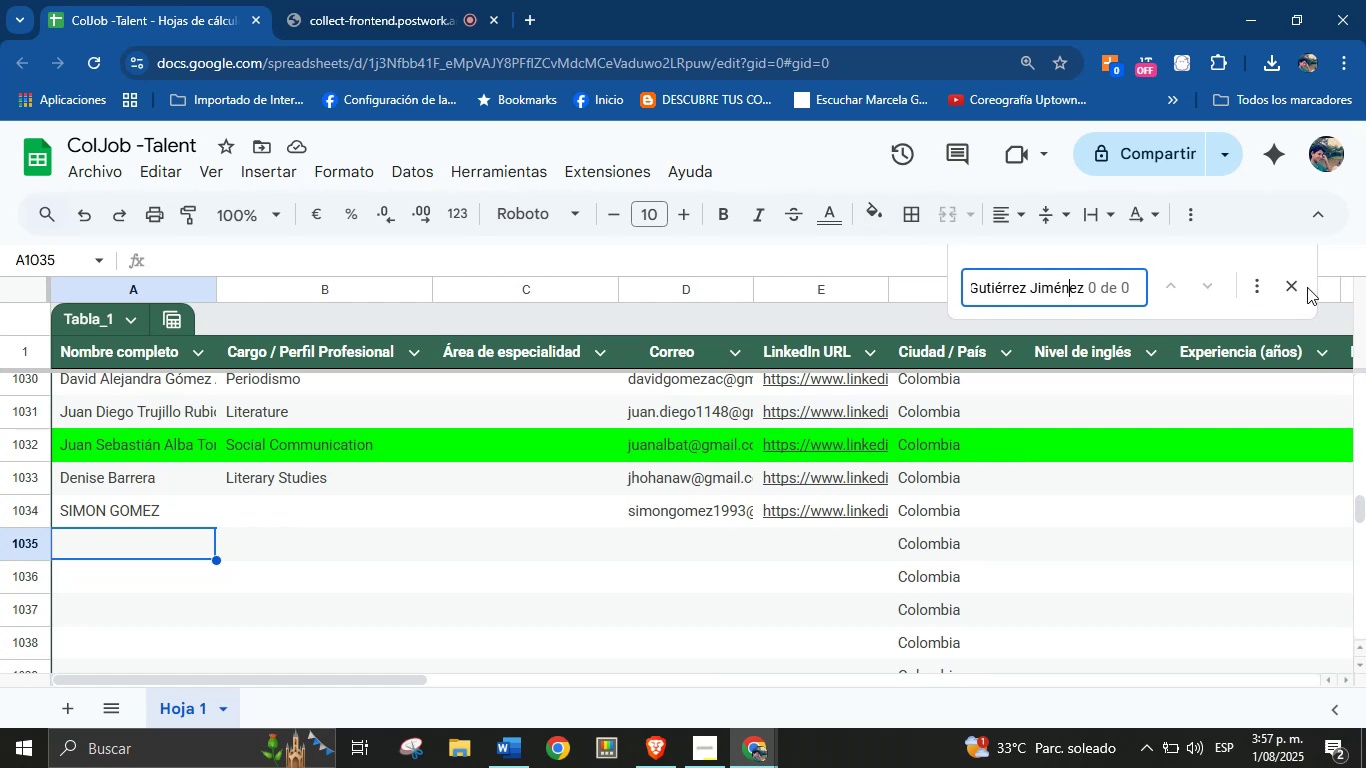 
left_click([1295, 292])
 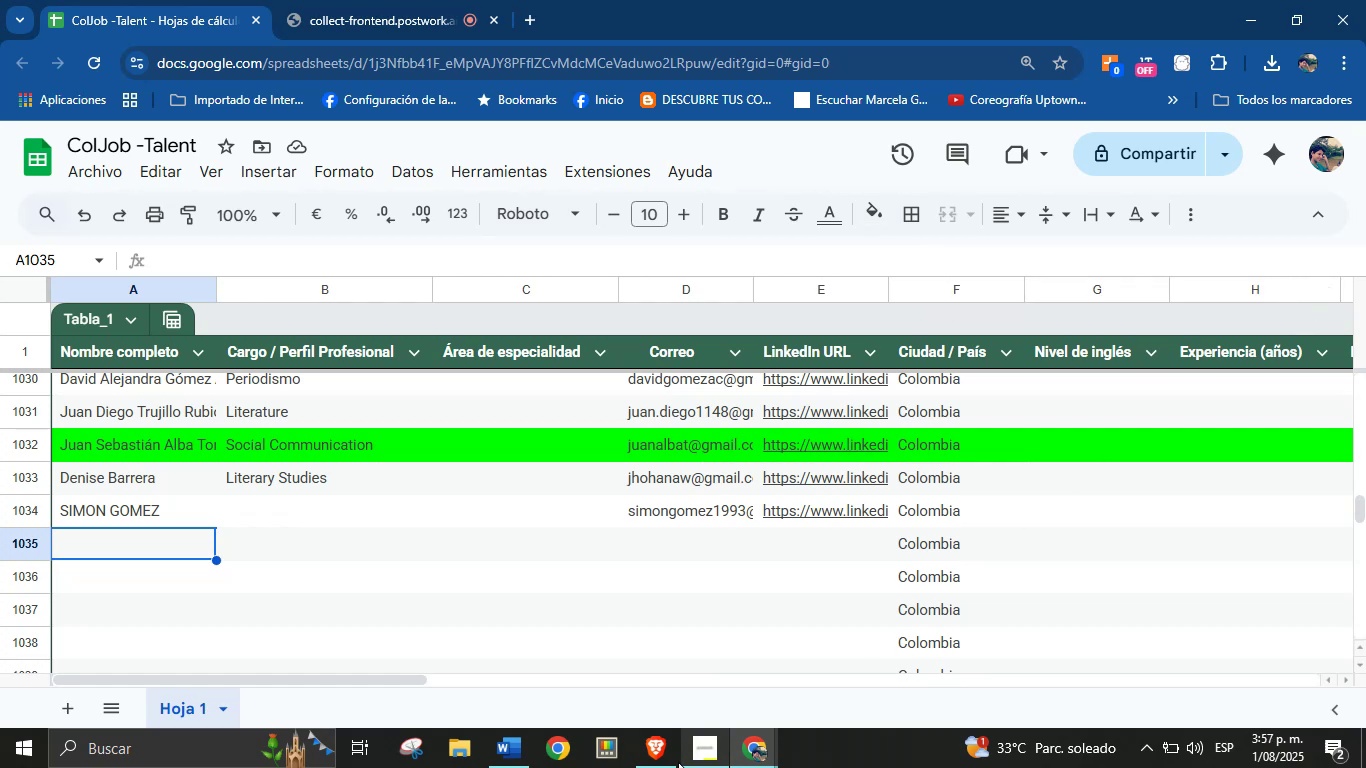 
left_click([654, 759])
 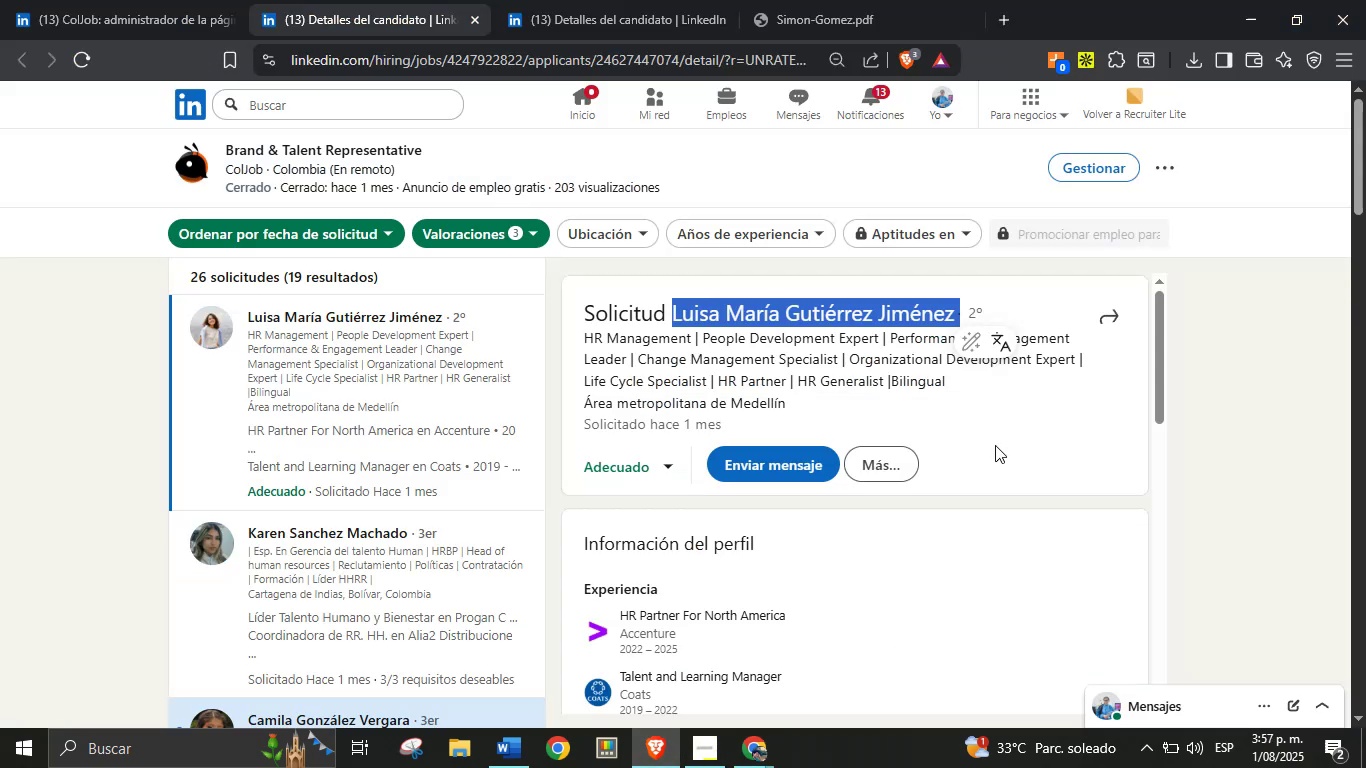 
scroll: coordinate [1011, 509], scroll_direction: down, amount: 4.0
 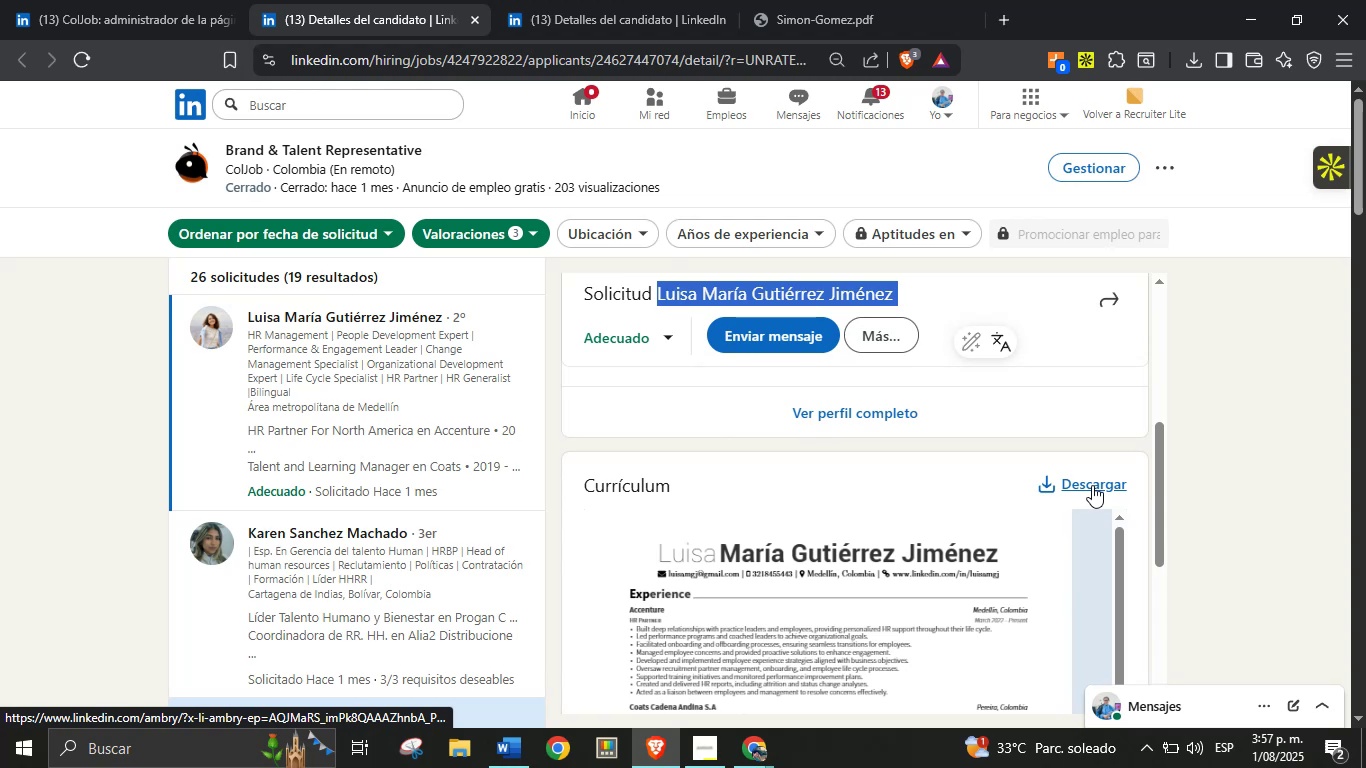 
left_click([1092, 485])
 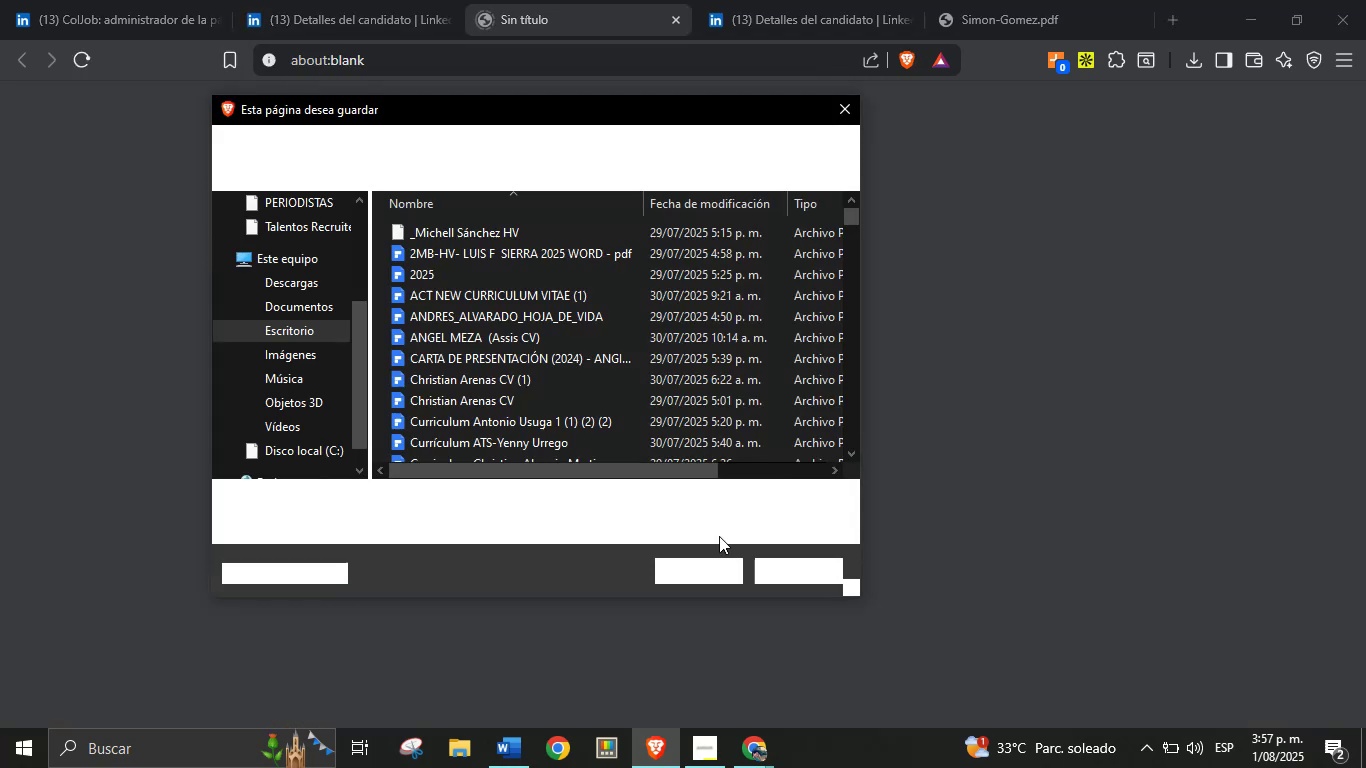 
left_click([702, 576])
 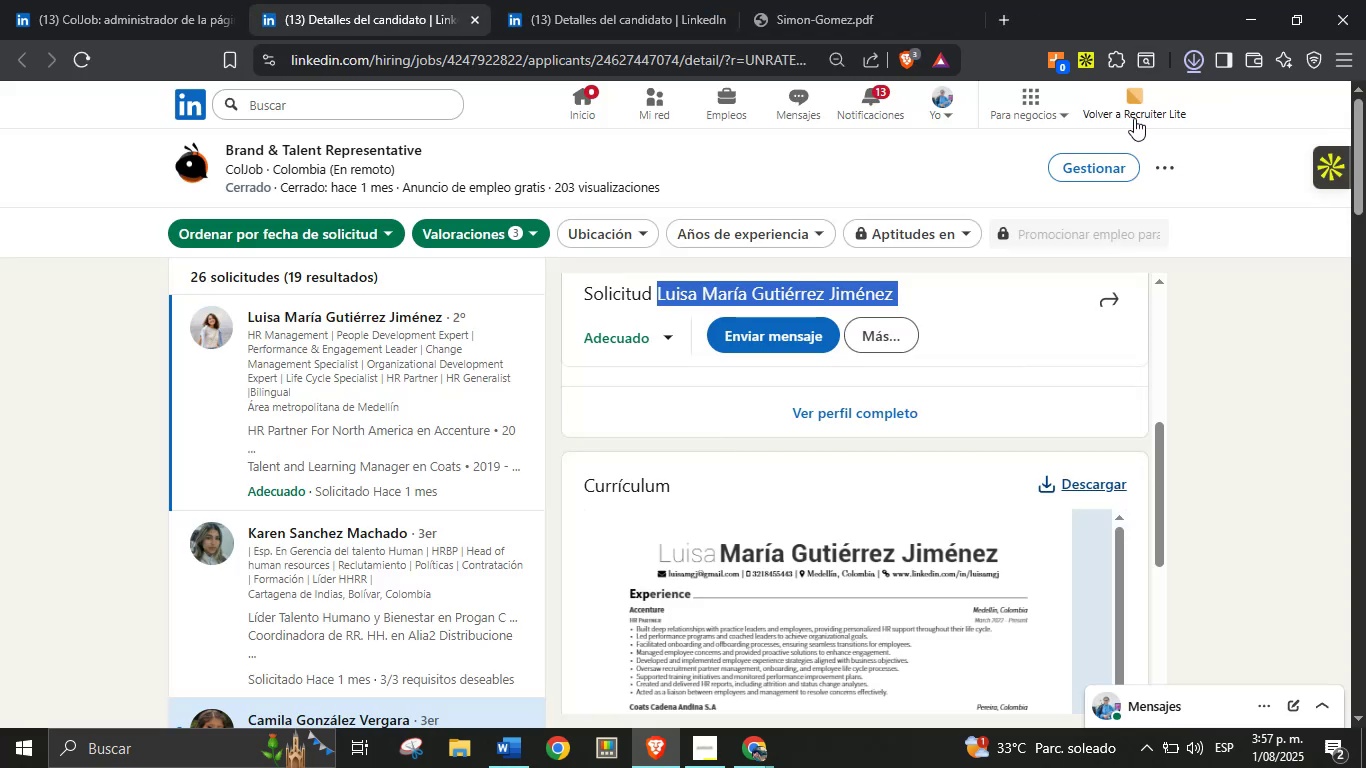 
left_click([1045, 109])
 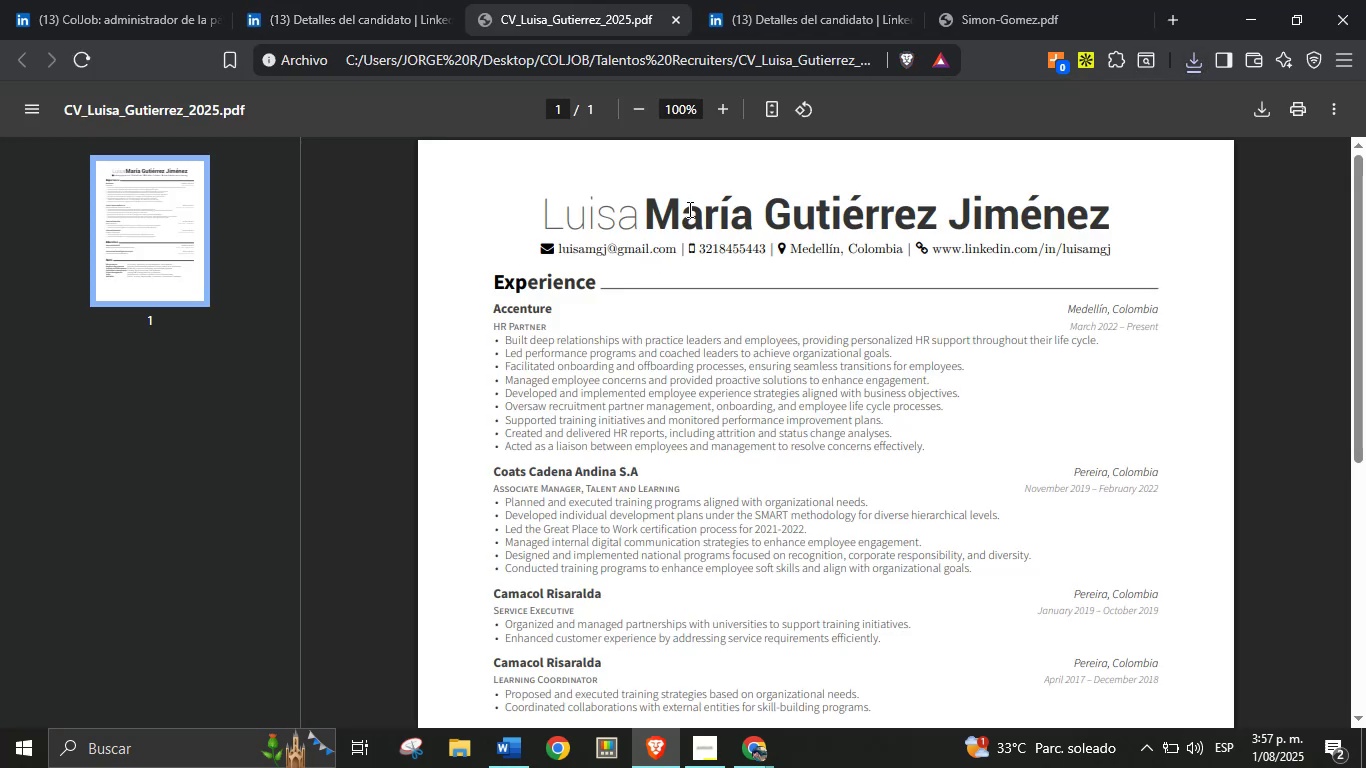 
double_click([674, 217])
 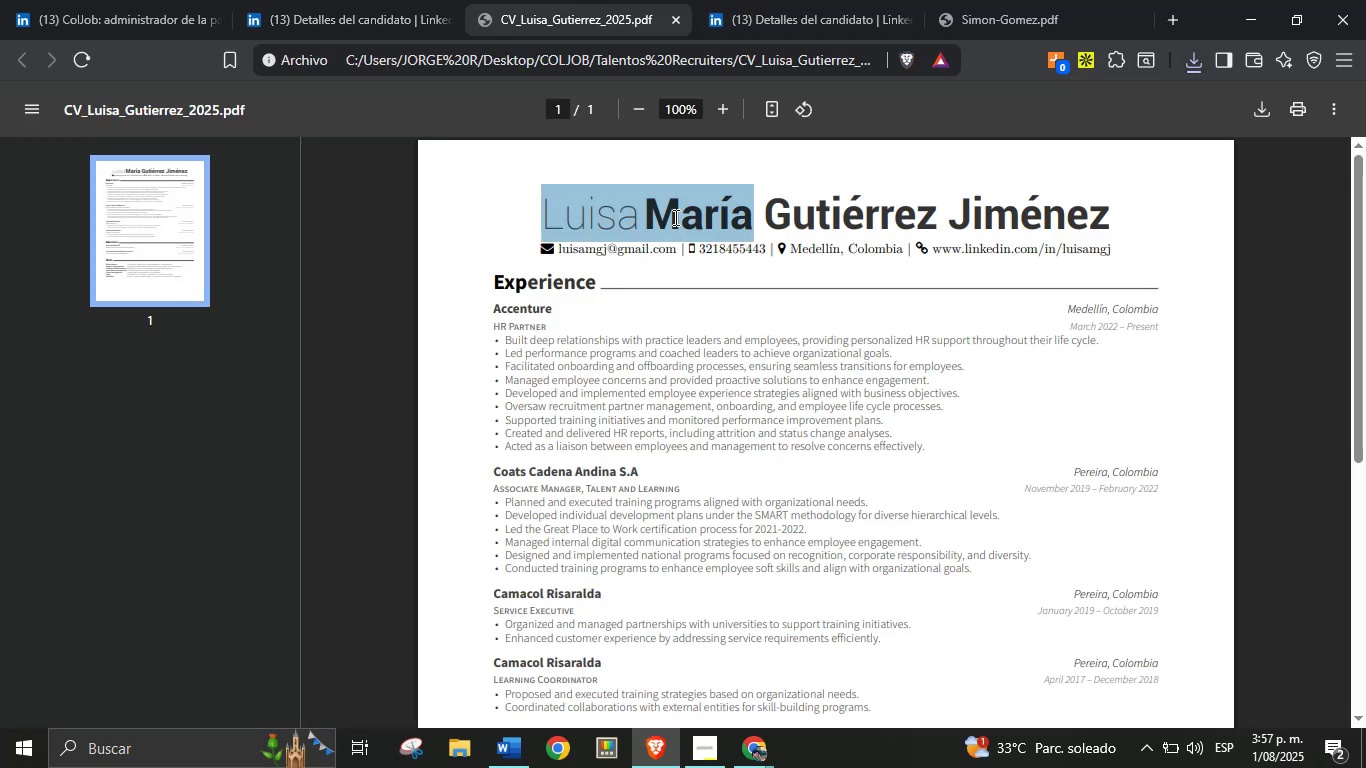 
triple_click([674, 217])
 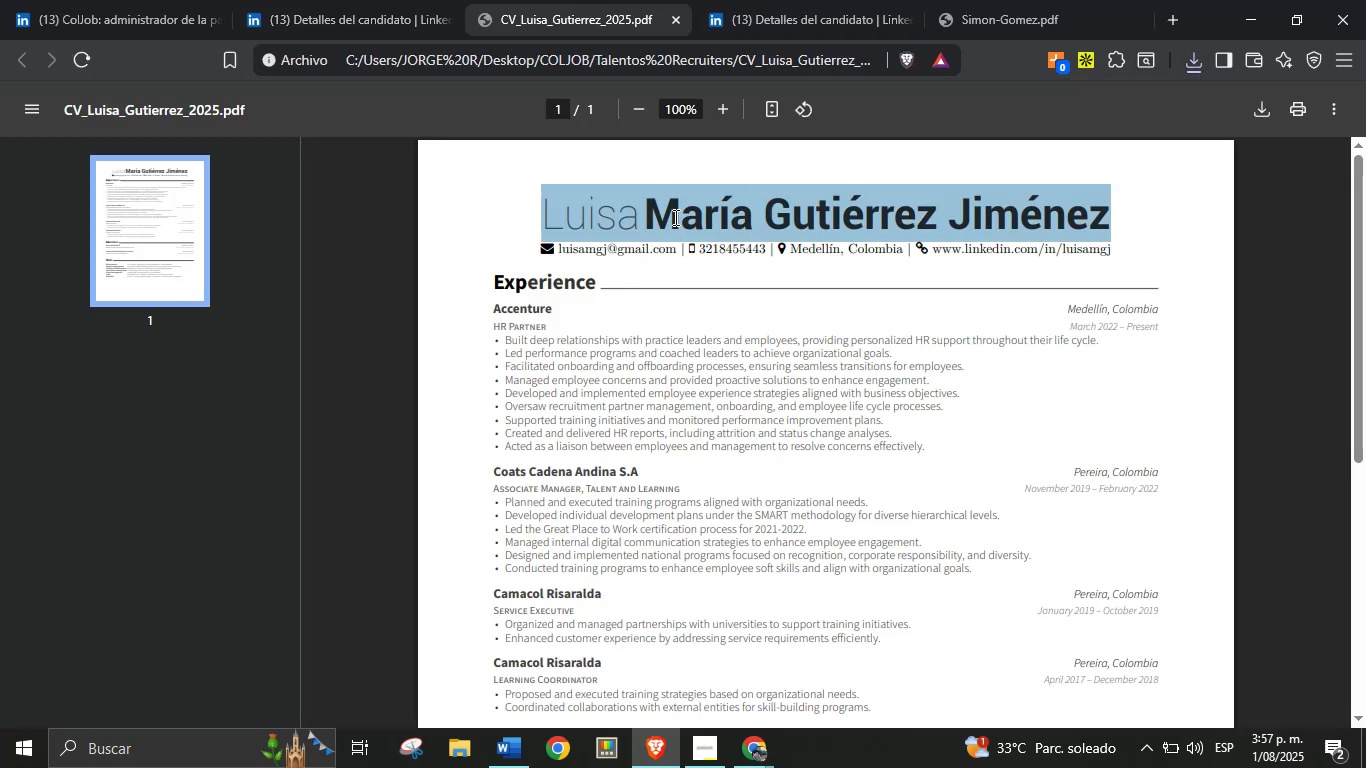 
key(Control+C)
 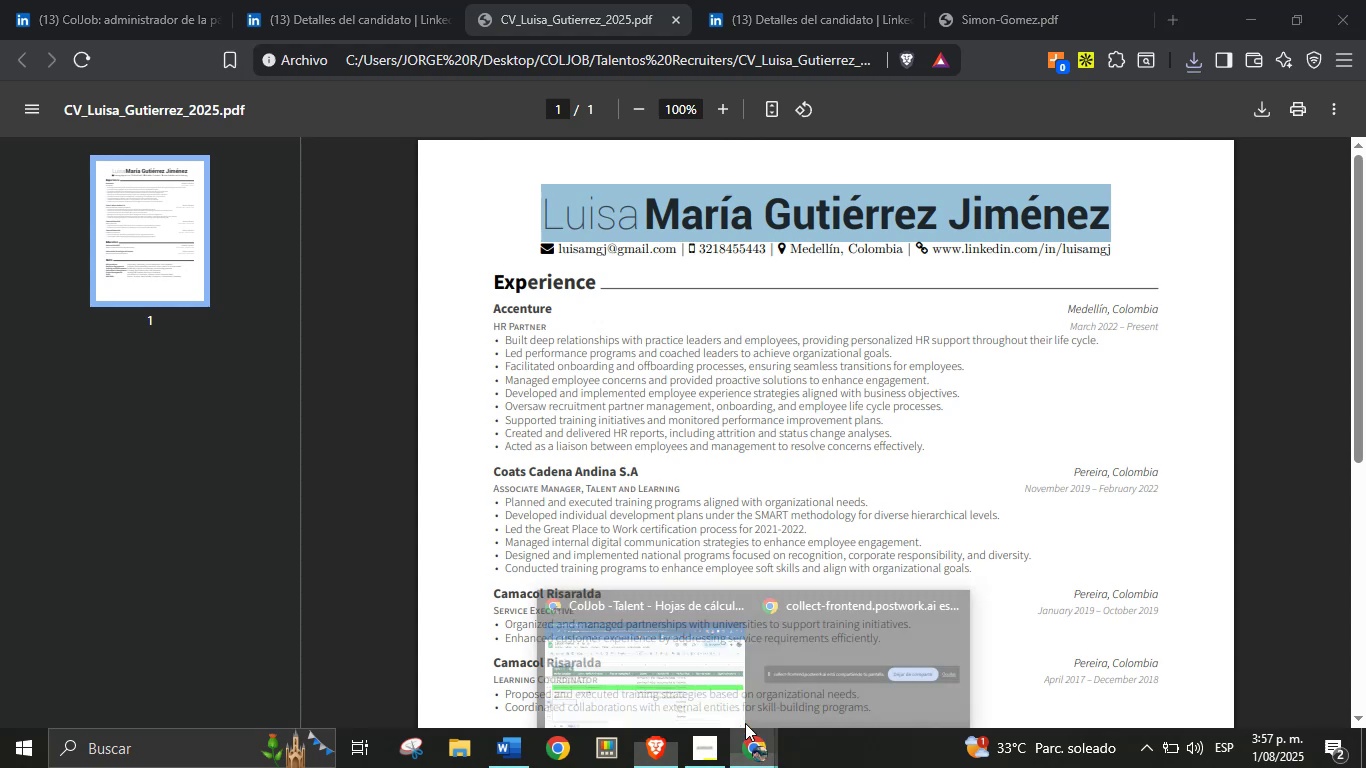 
left_click([680, 662])
 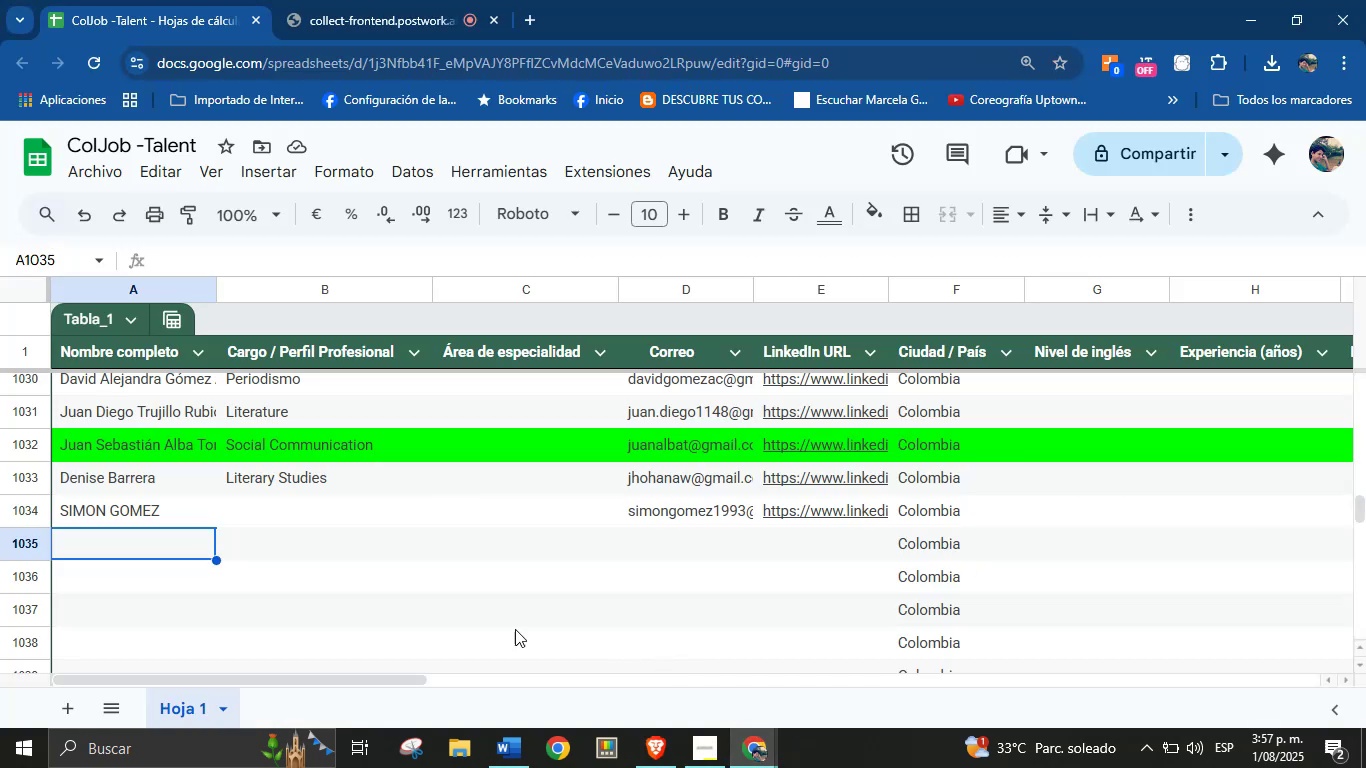 
key(Control+V)
 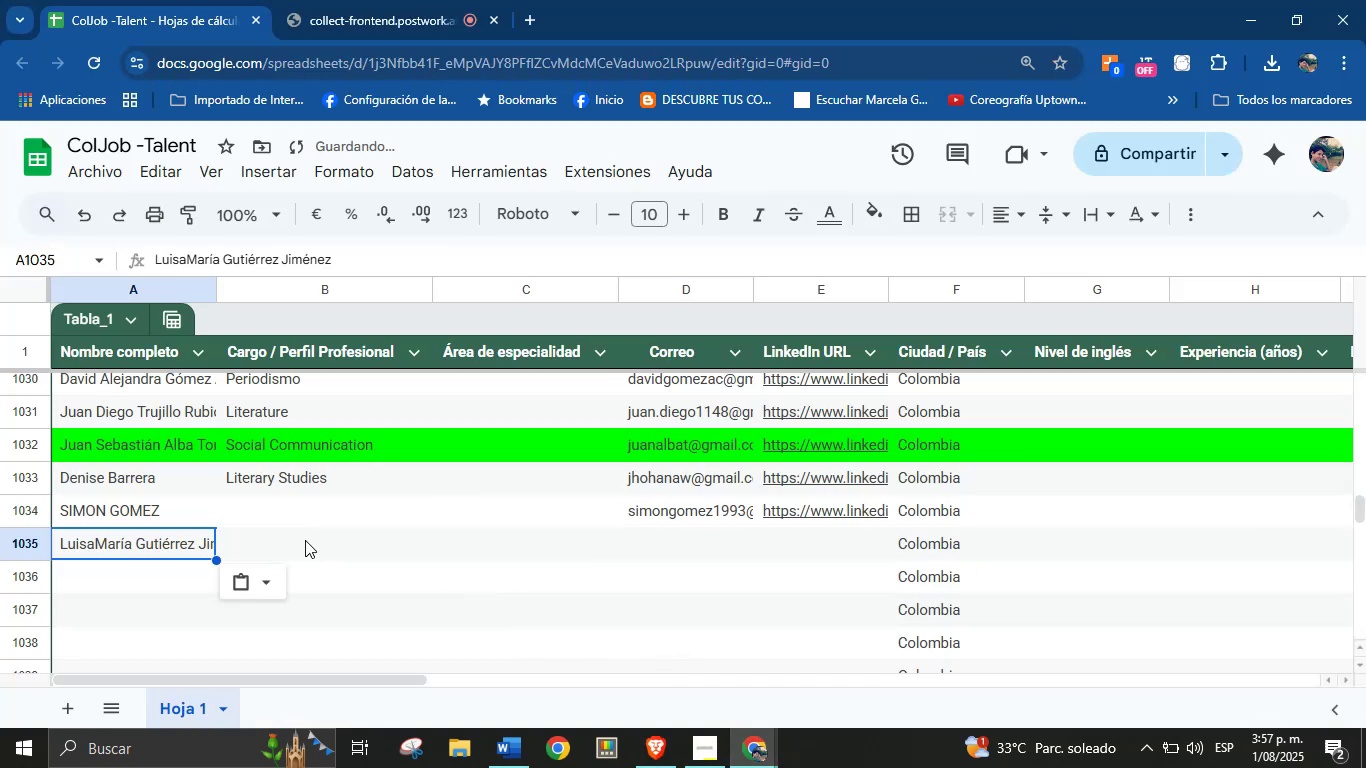 
left_click([285, 539])
 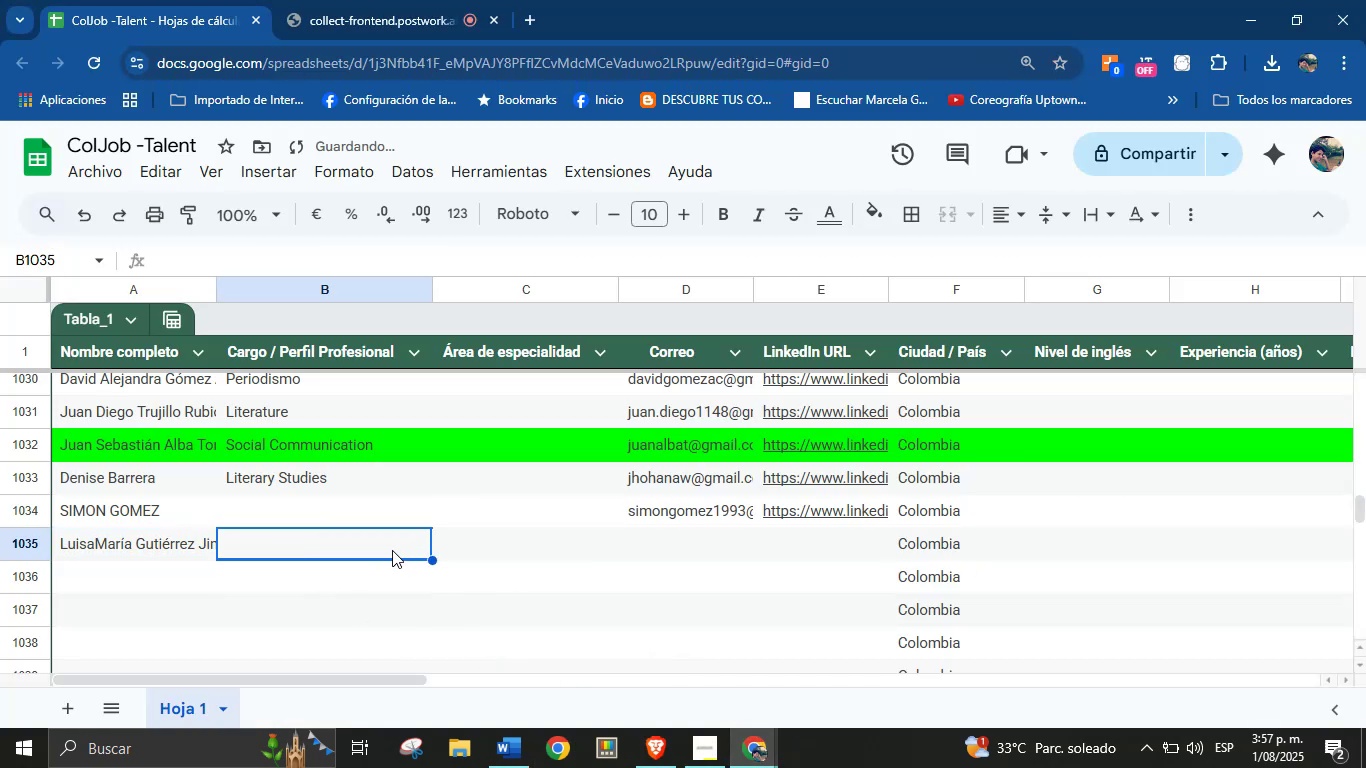 
left_click([372, 511])
 